 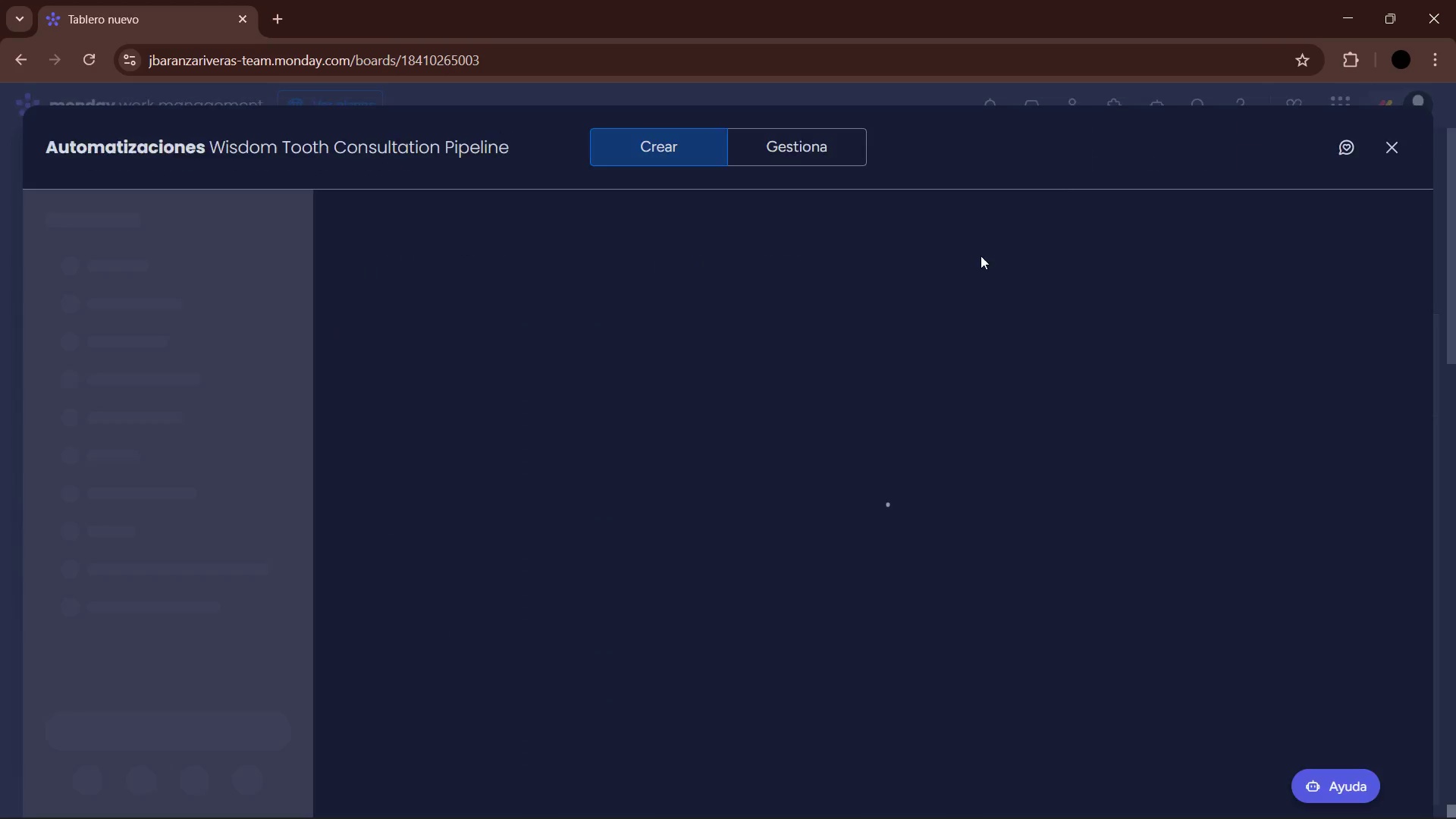 
left_click([501, 391])
 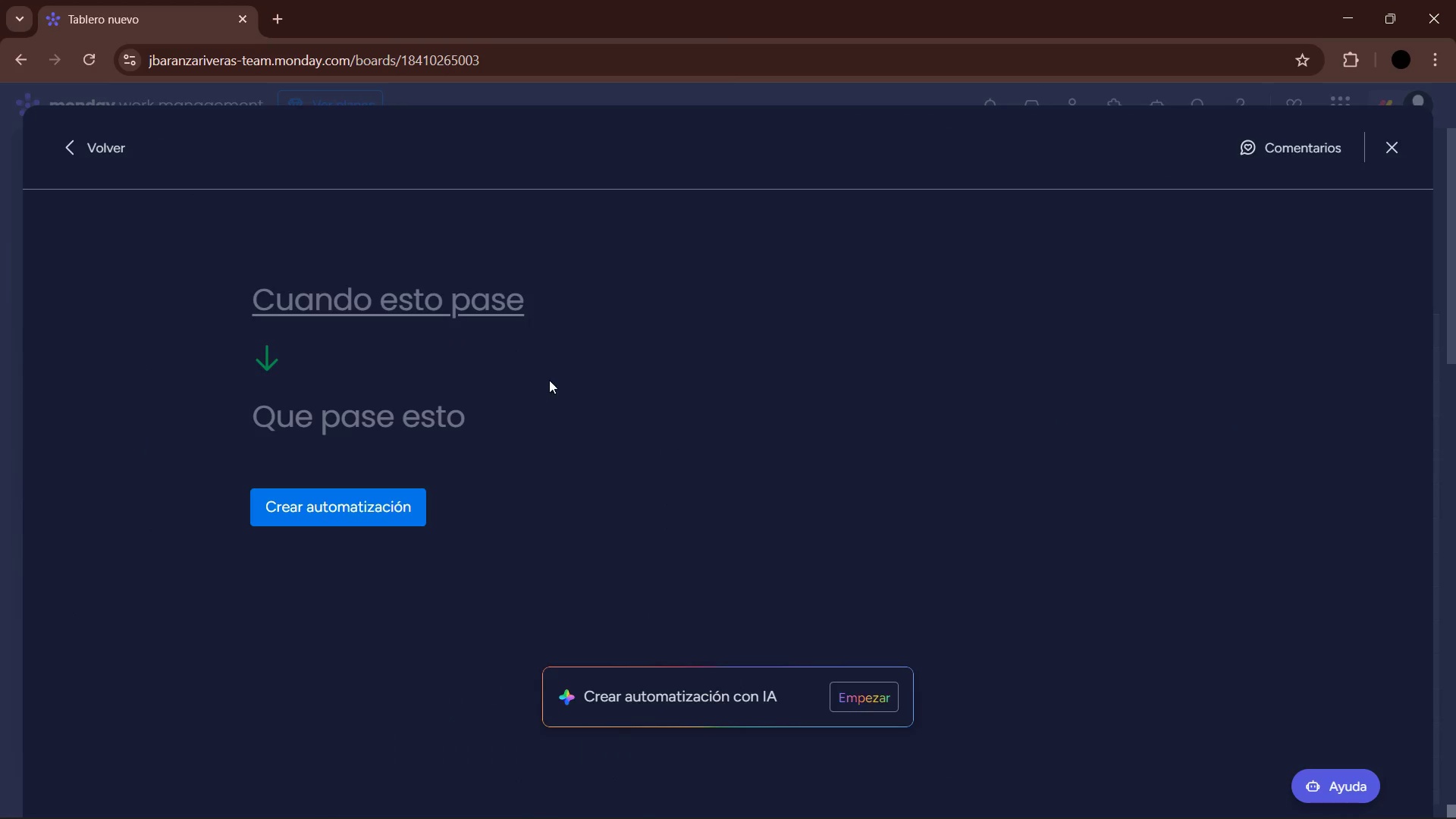 
left_click([403, 295])
 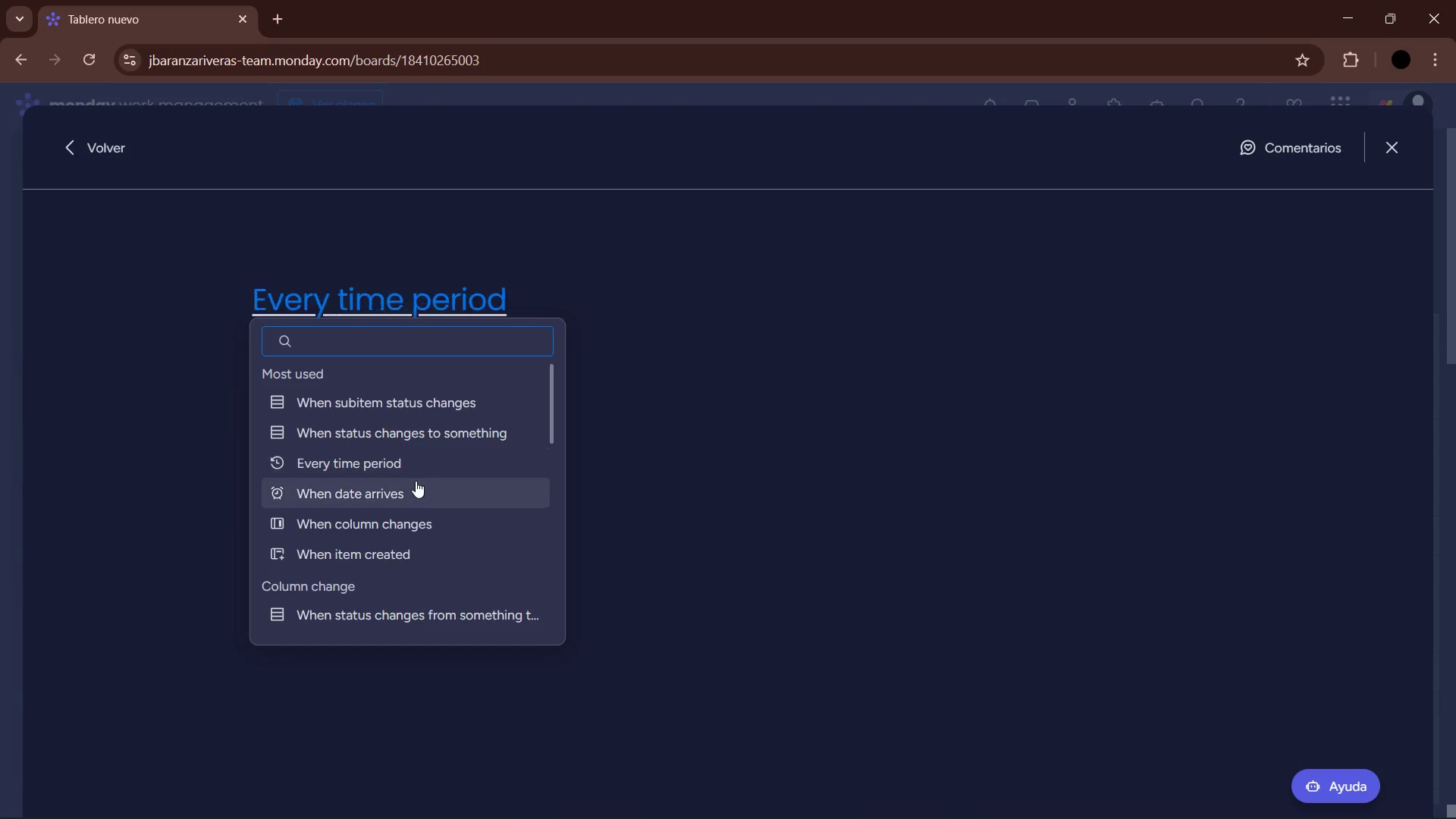 
left_click([415, 516])
 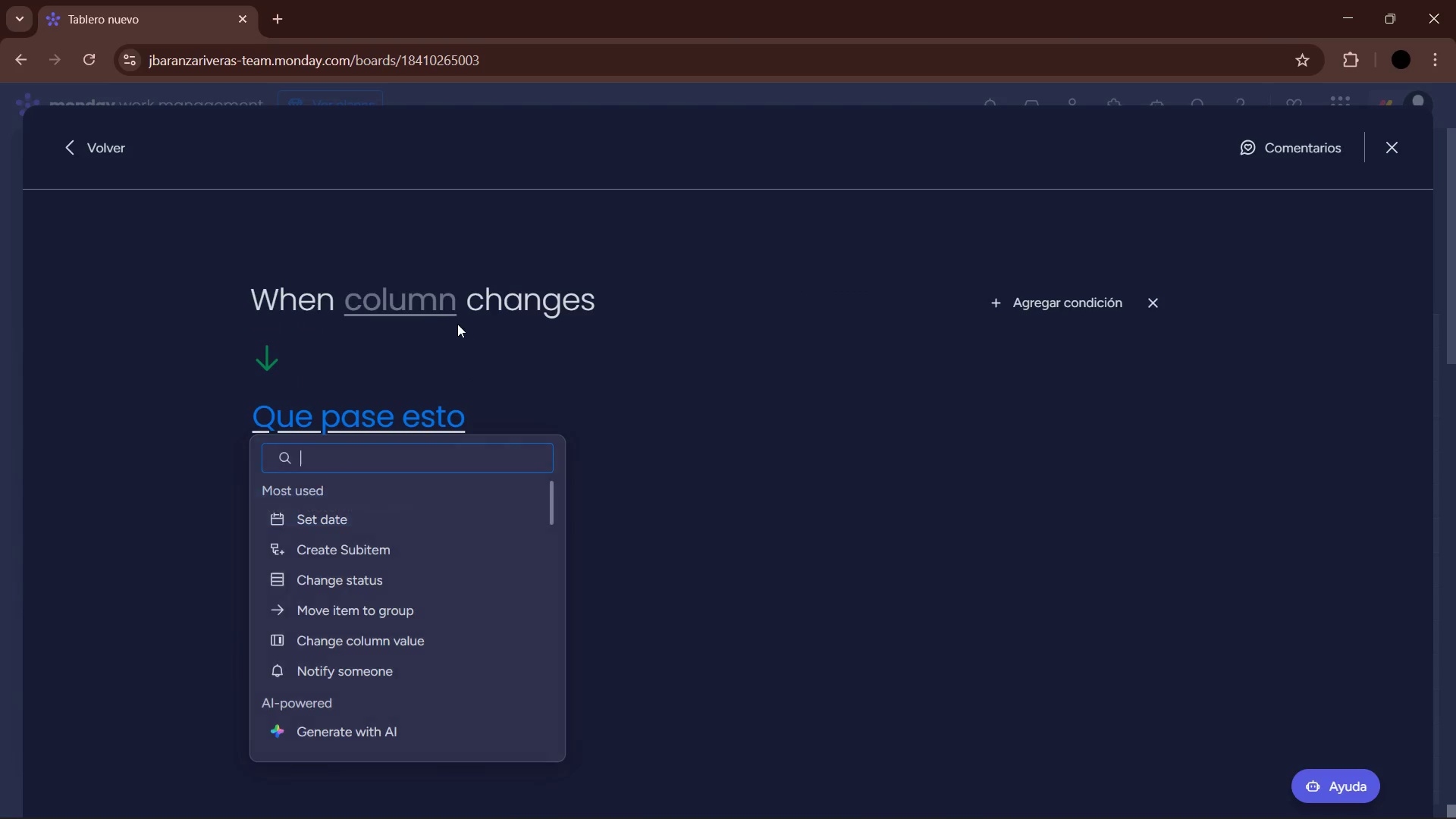 
left_click([413, 303])
 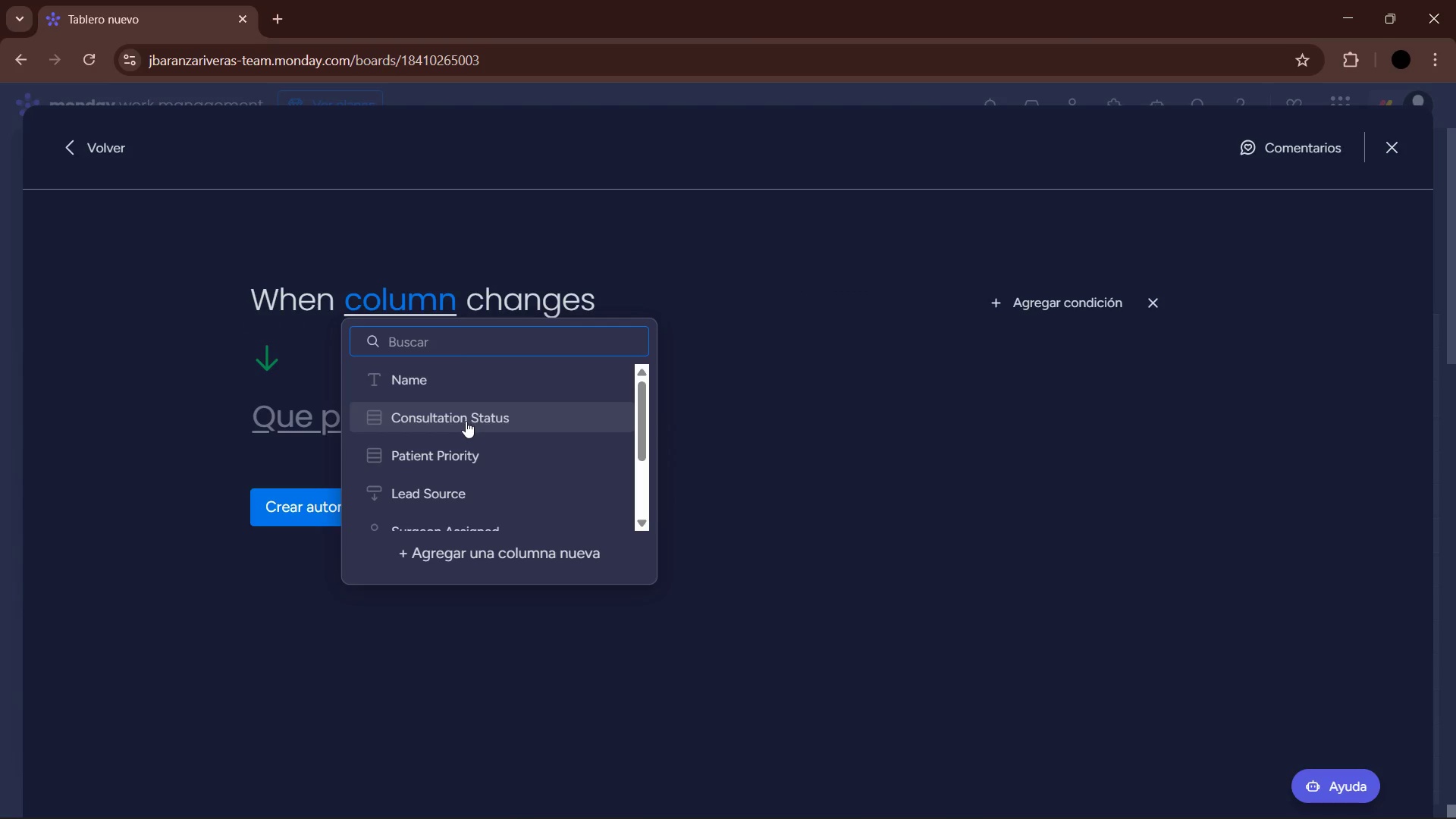 
scroll: coordinate [474, 439], scroll_direction: down, amount: 1.0
 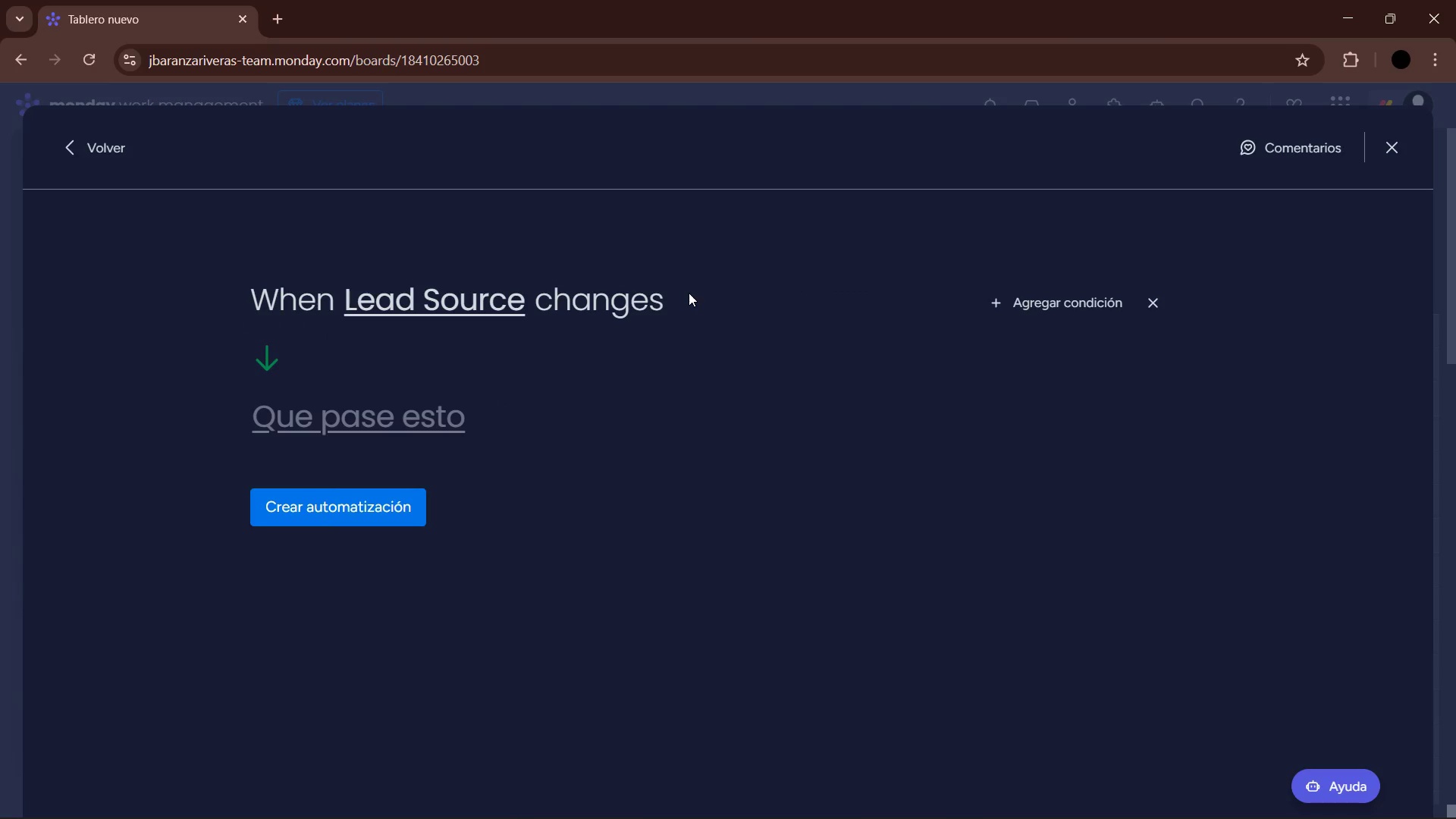 
wait(10.8)
 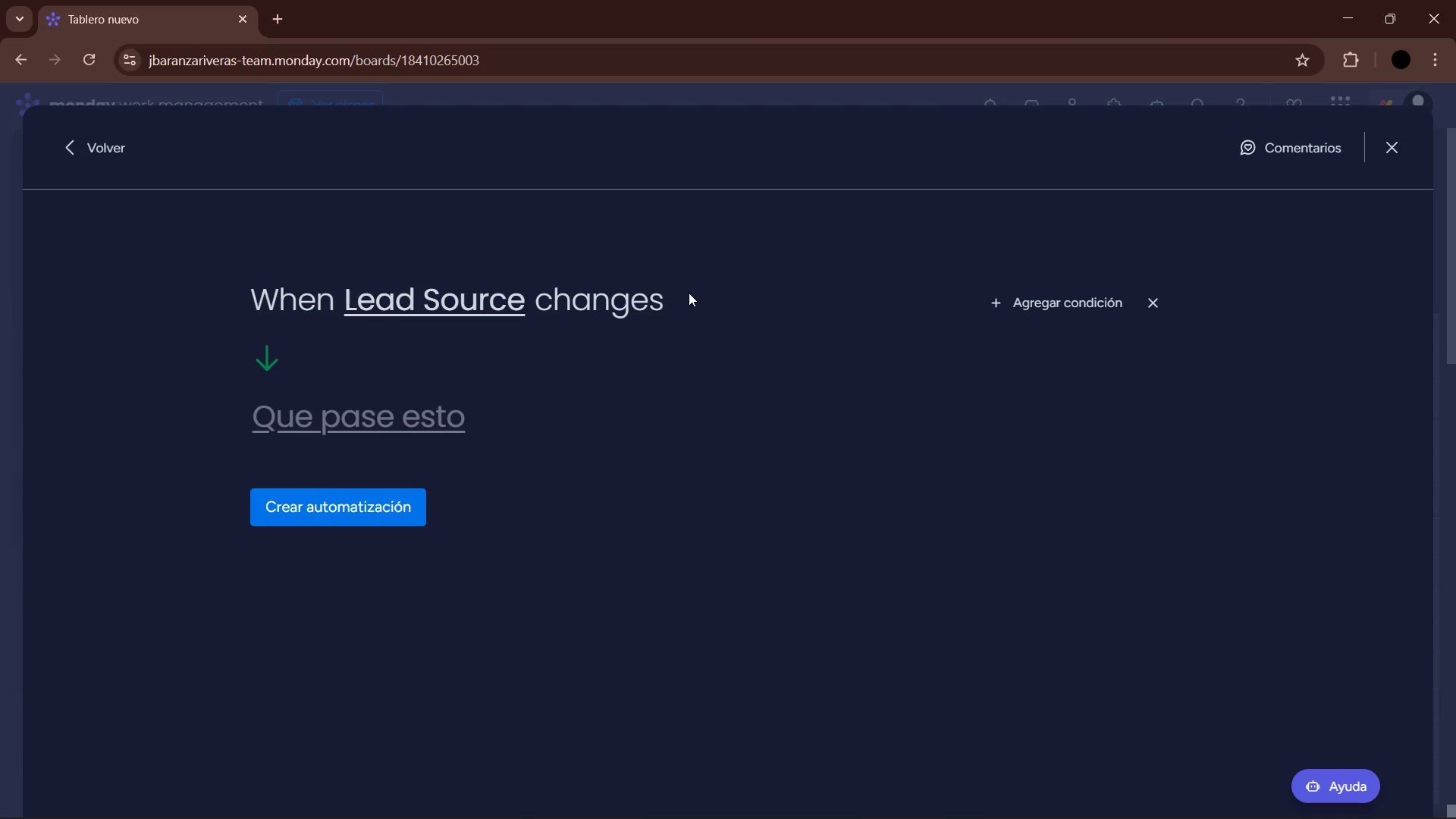 
left_click([1066, 295])
 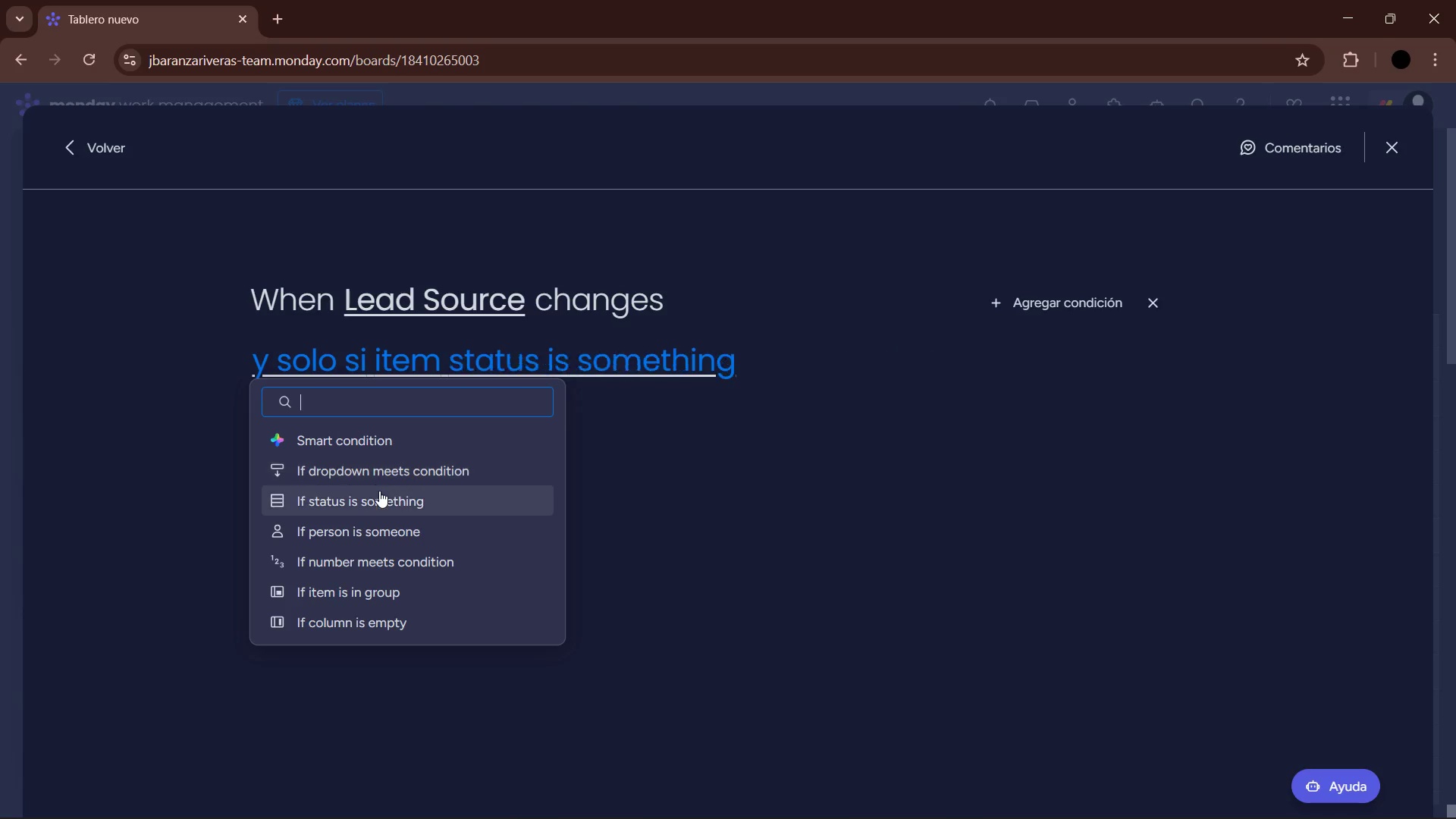 
left_click([383, 500])
 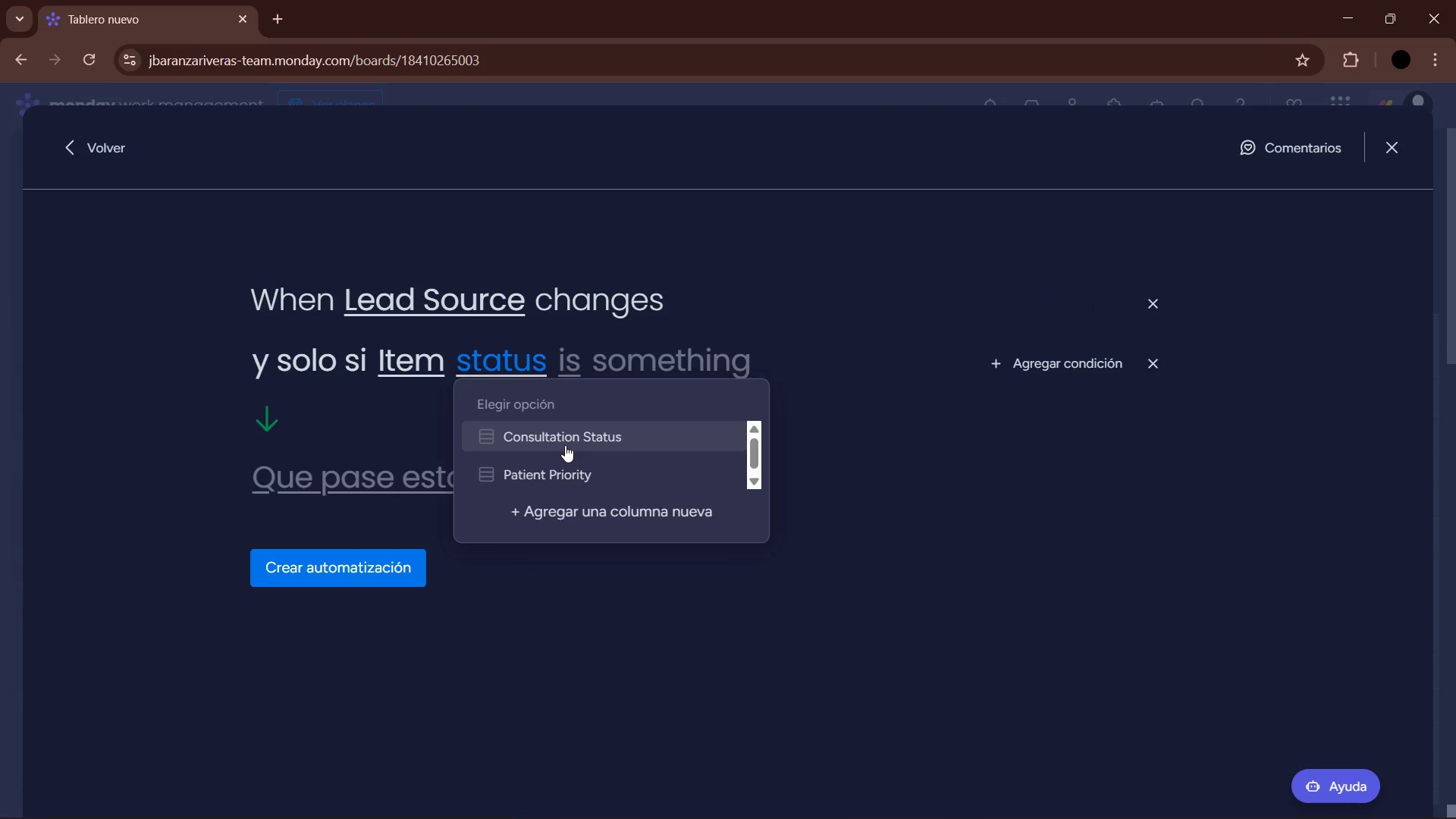 
left_click([579, 437])
 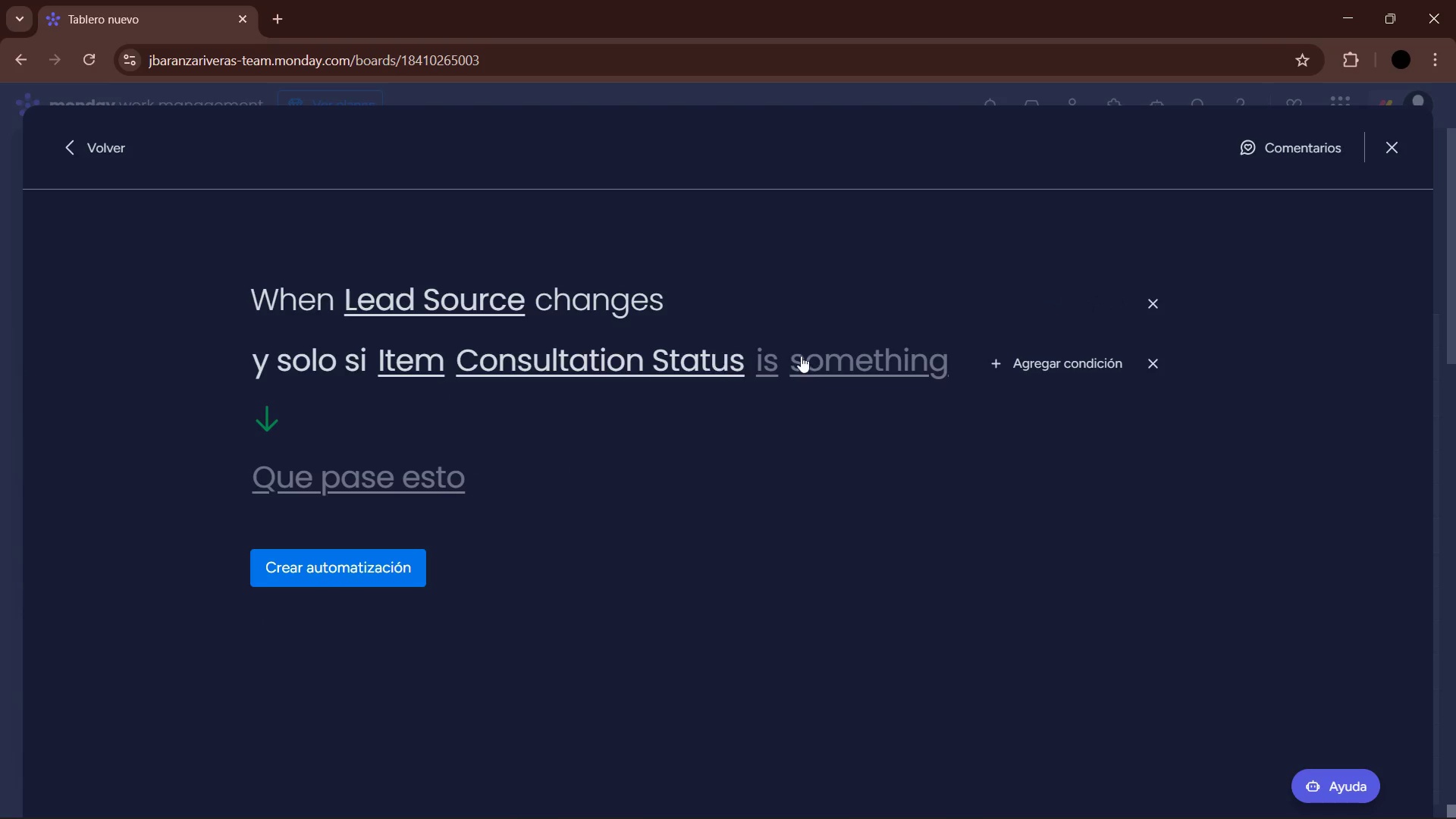 
left_click([764, 358])
 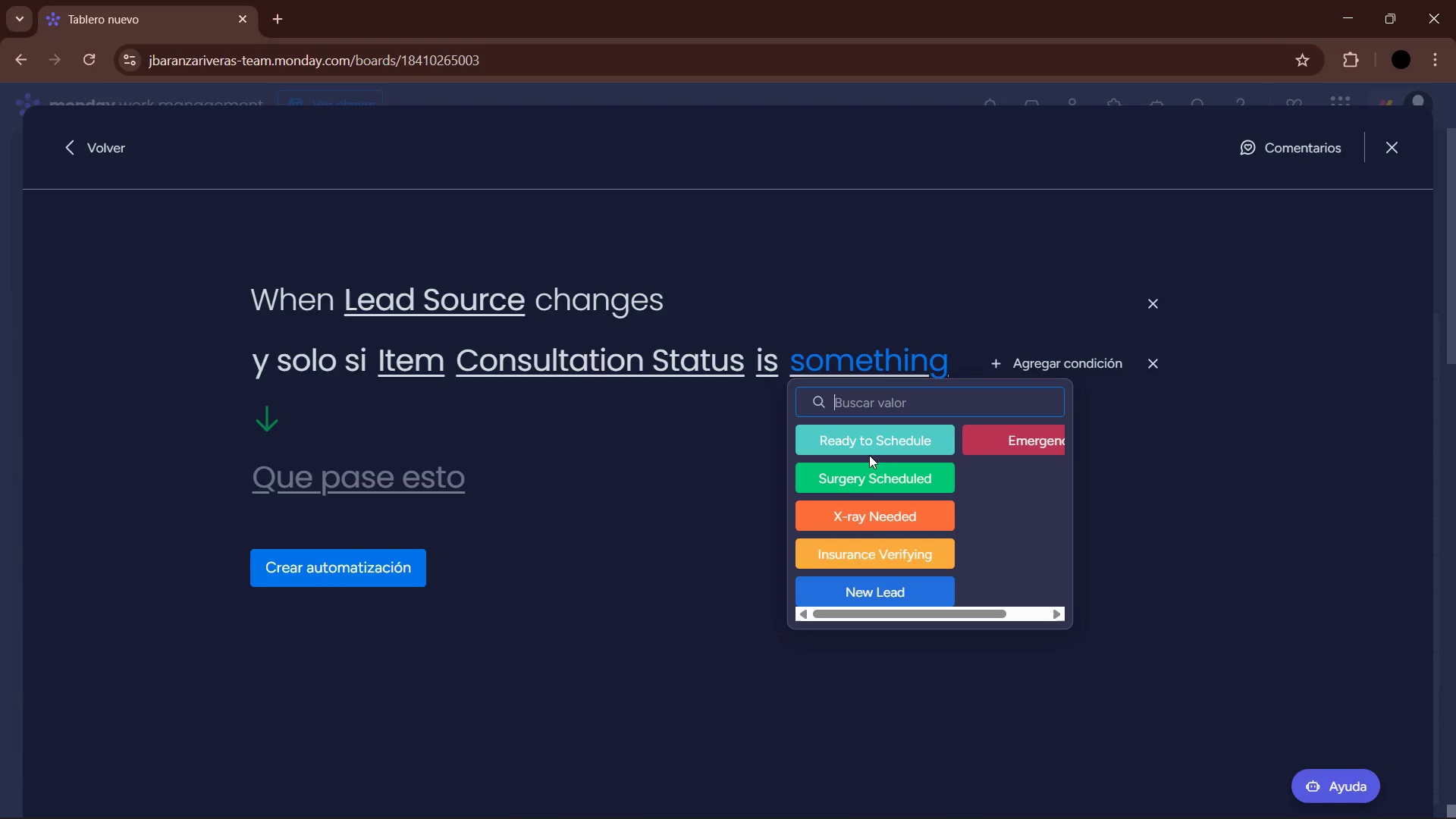 
left_click([1017, 435])
 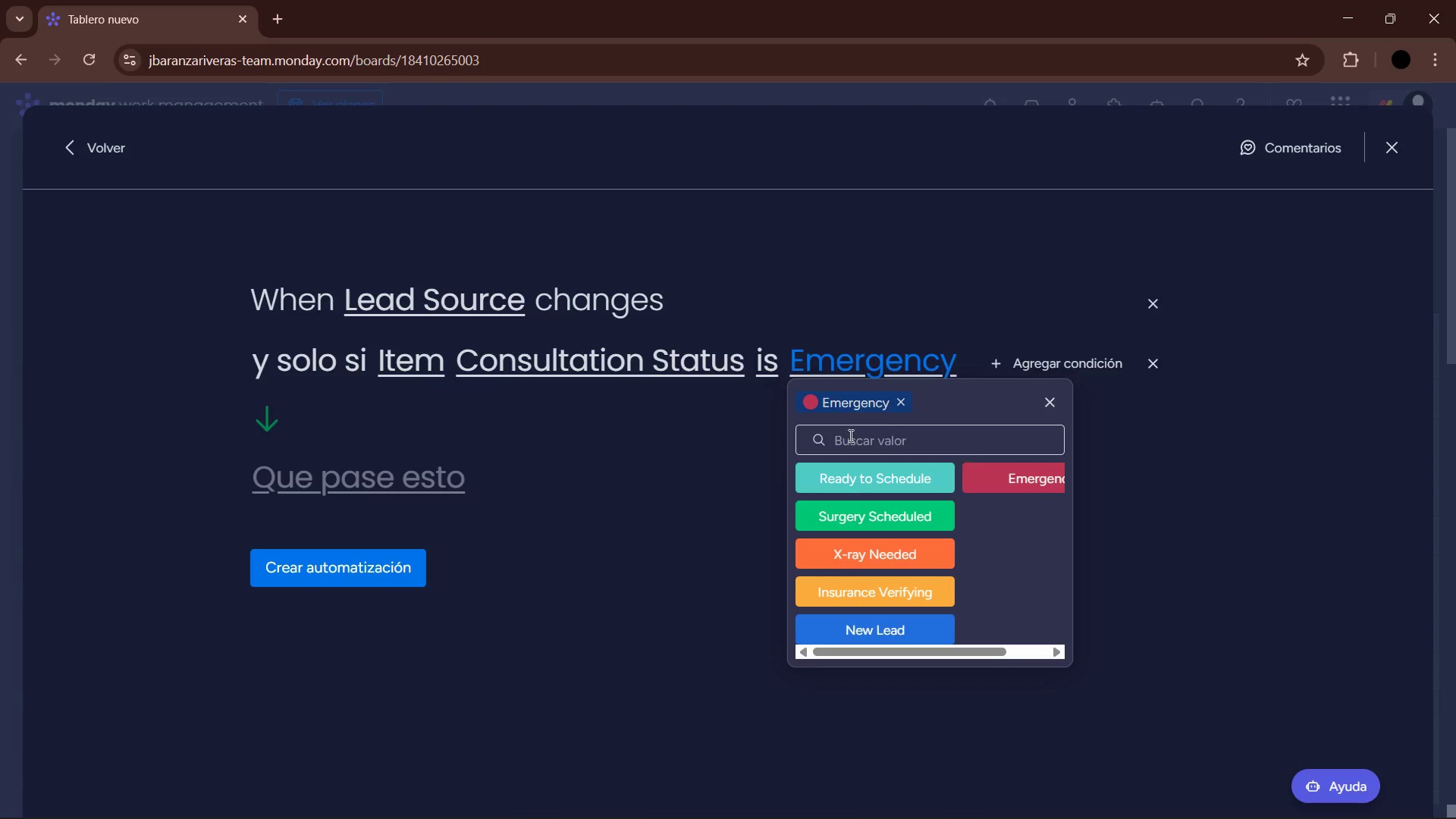 
left_click([647, 454])
 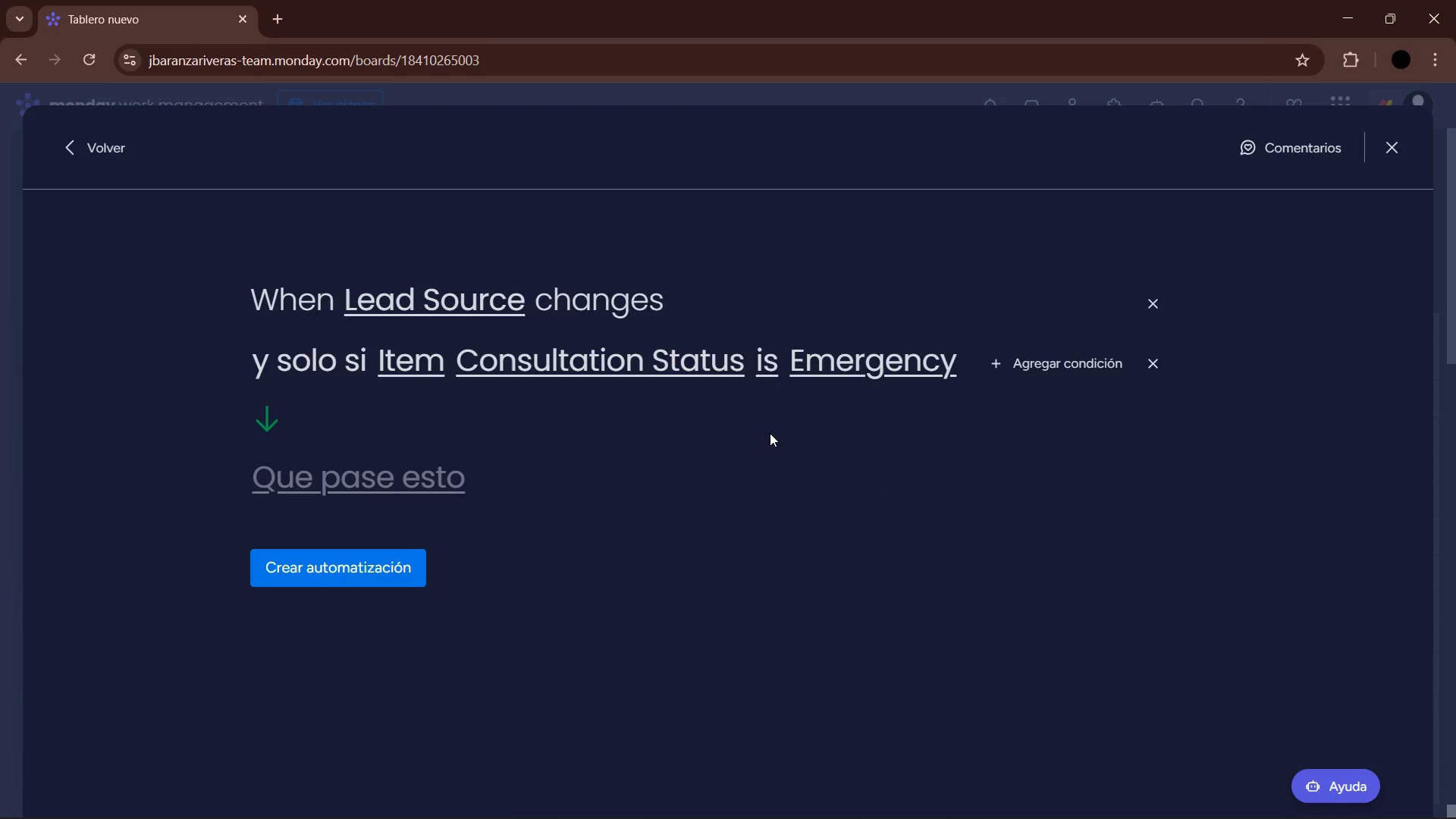 
wait(10.38)
 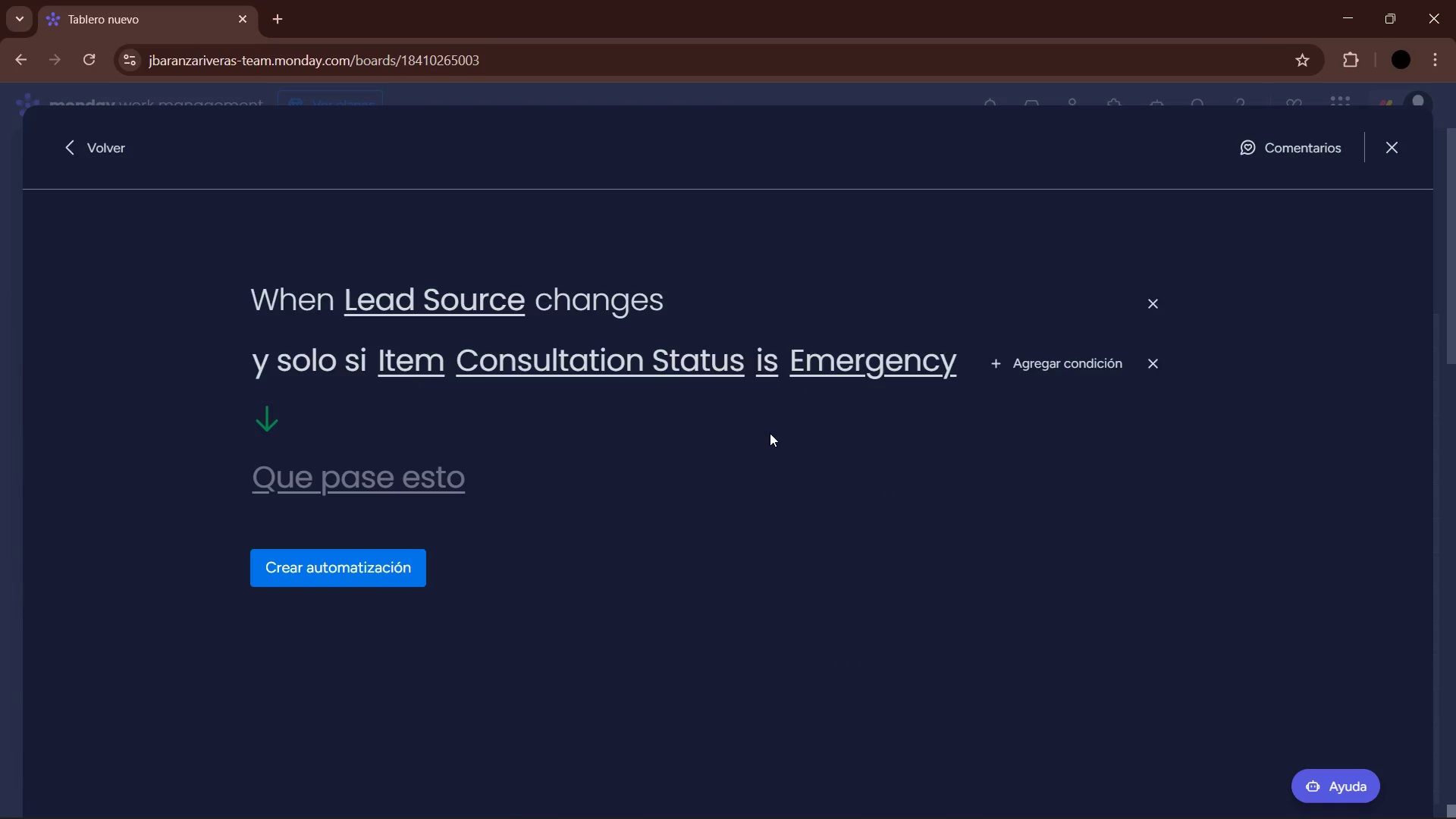 
left_click([389, 478])
 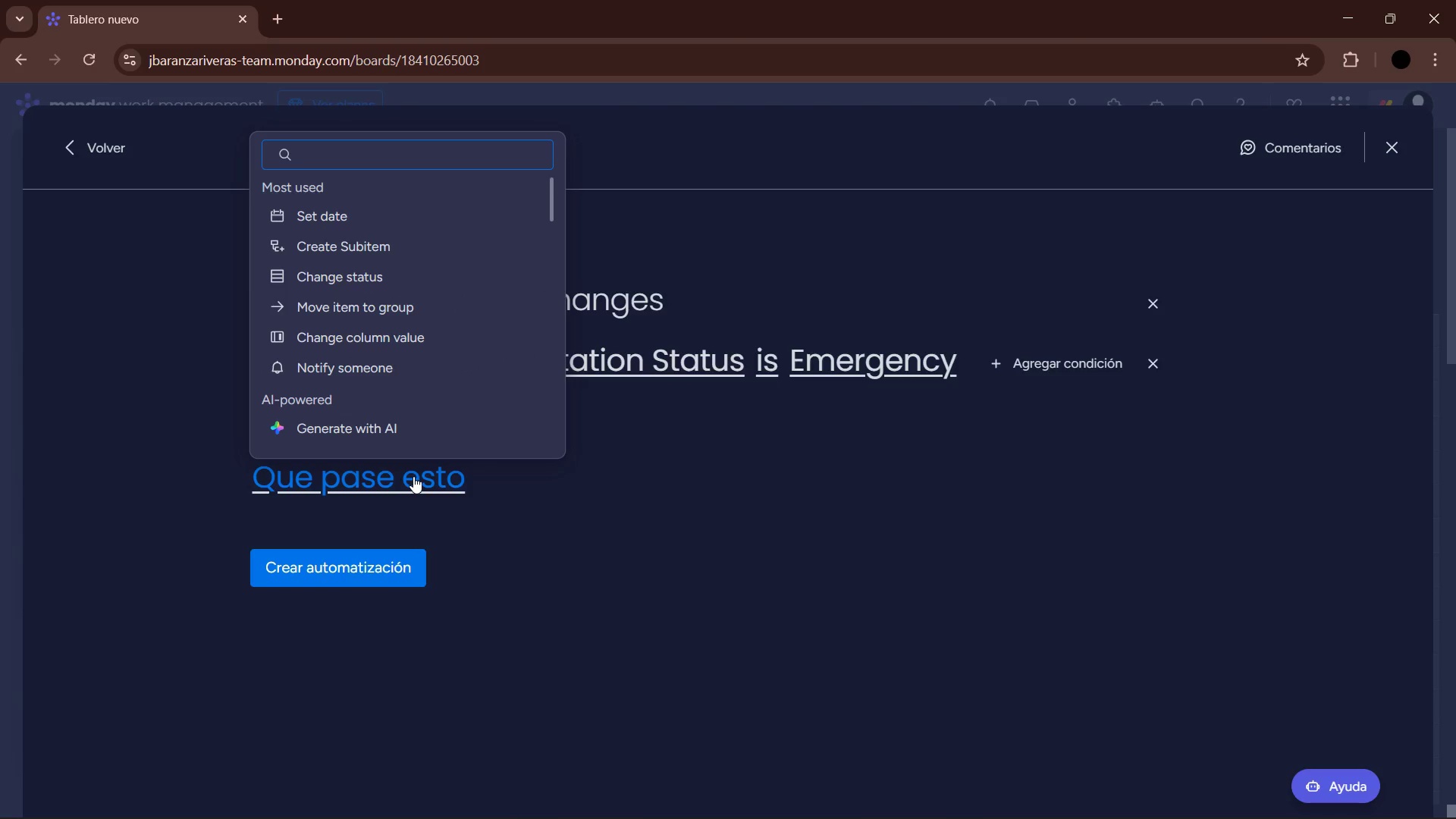 
type(TOP)
 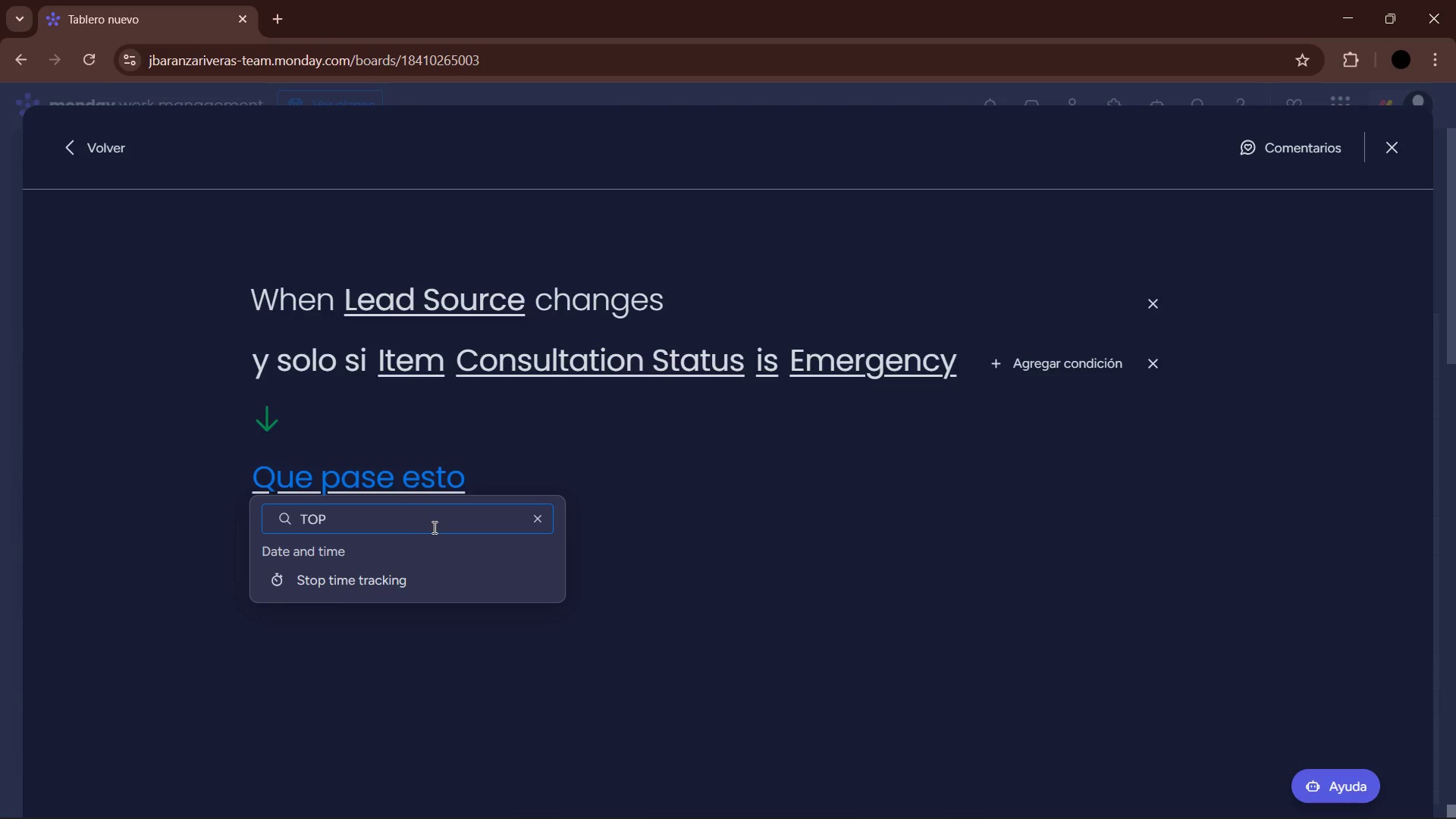 
key(Backspace)
 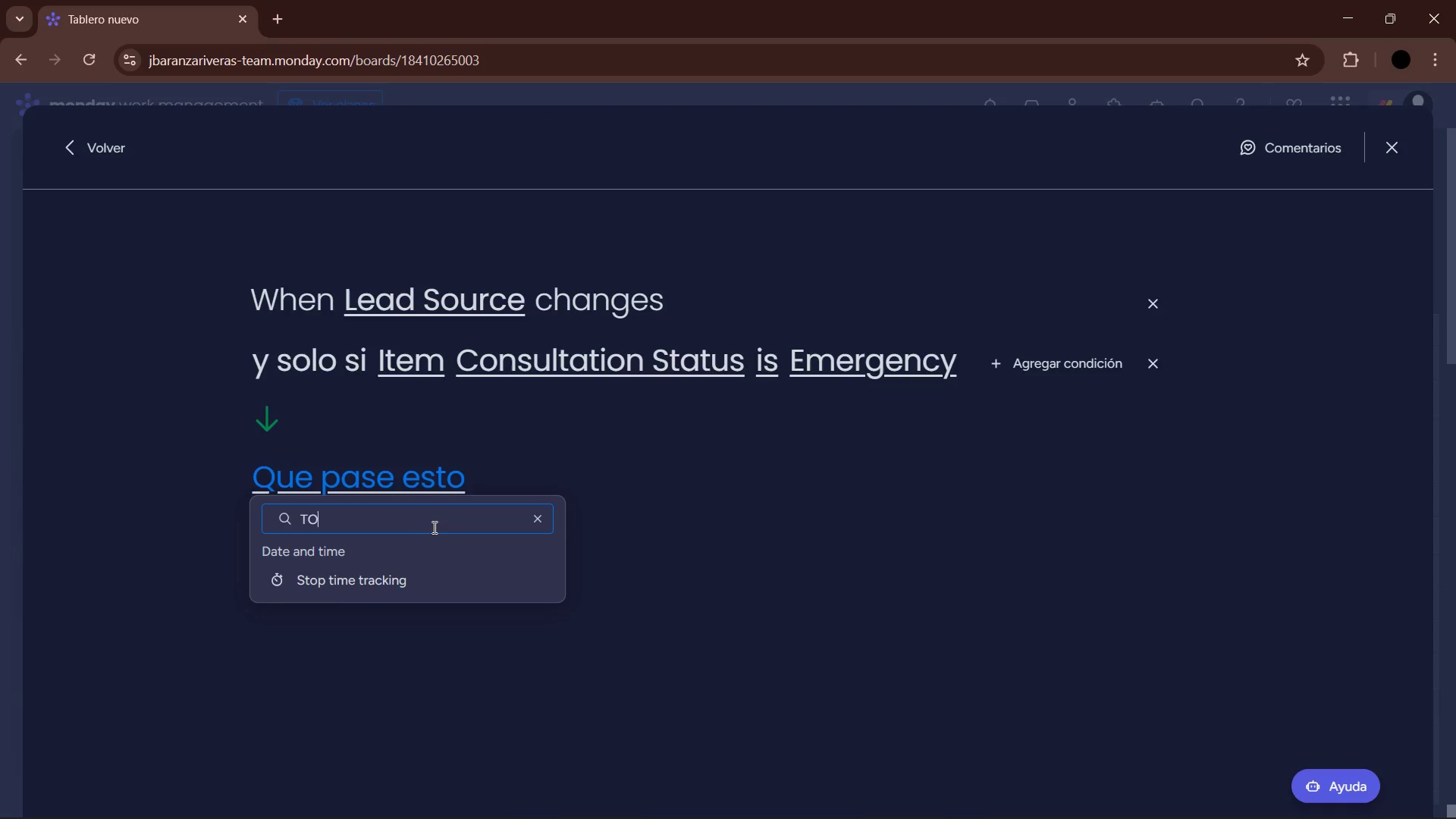 
key(Backspace)
 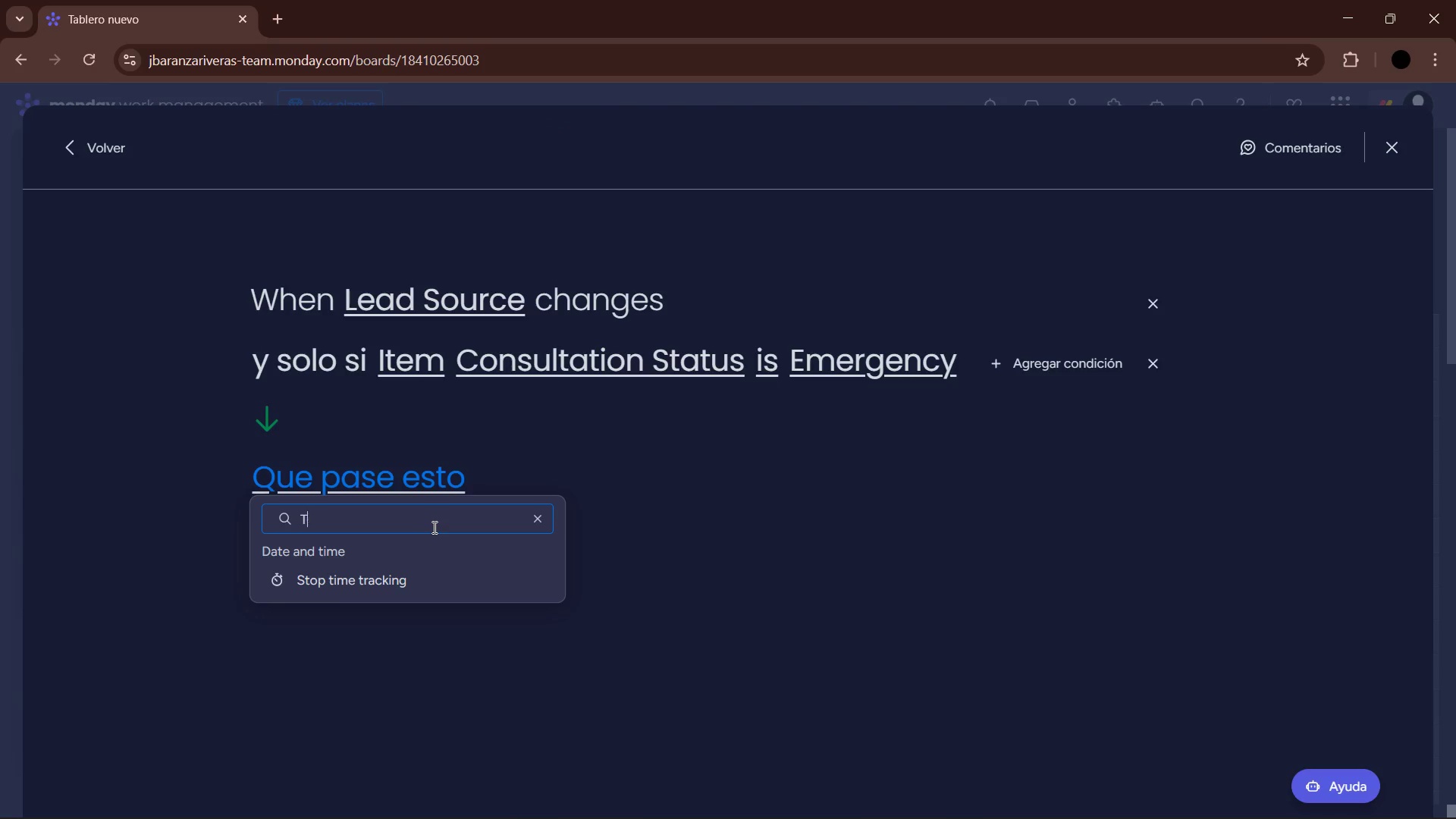 
key(Backspace)
 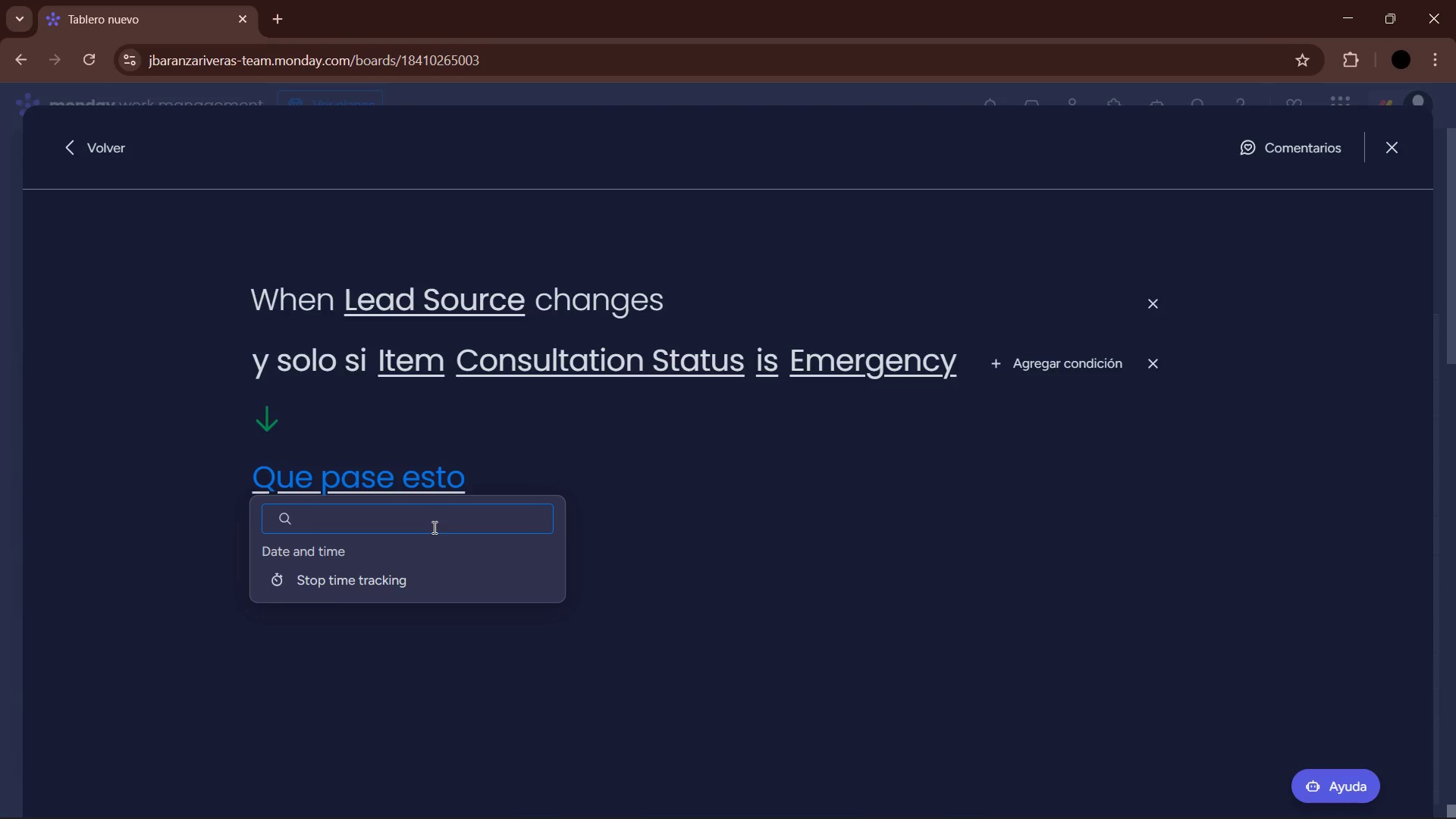 
key(Backspace)
 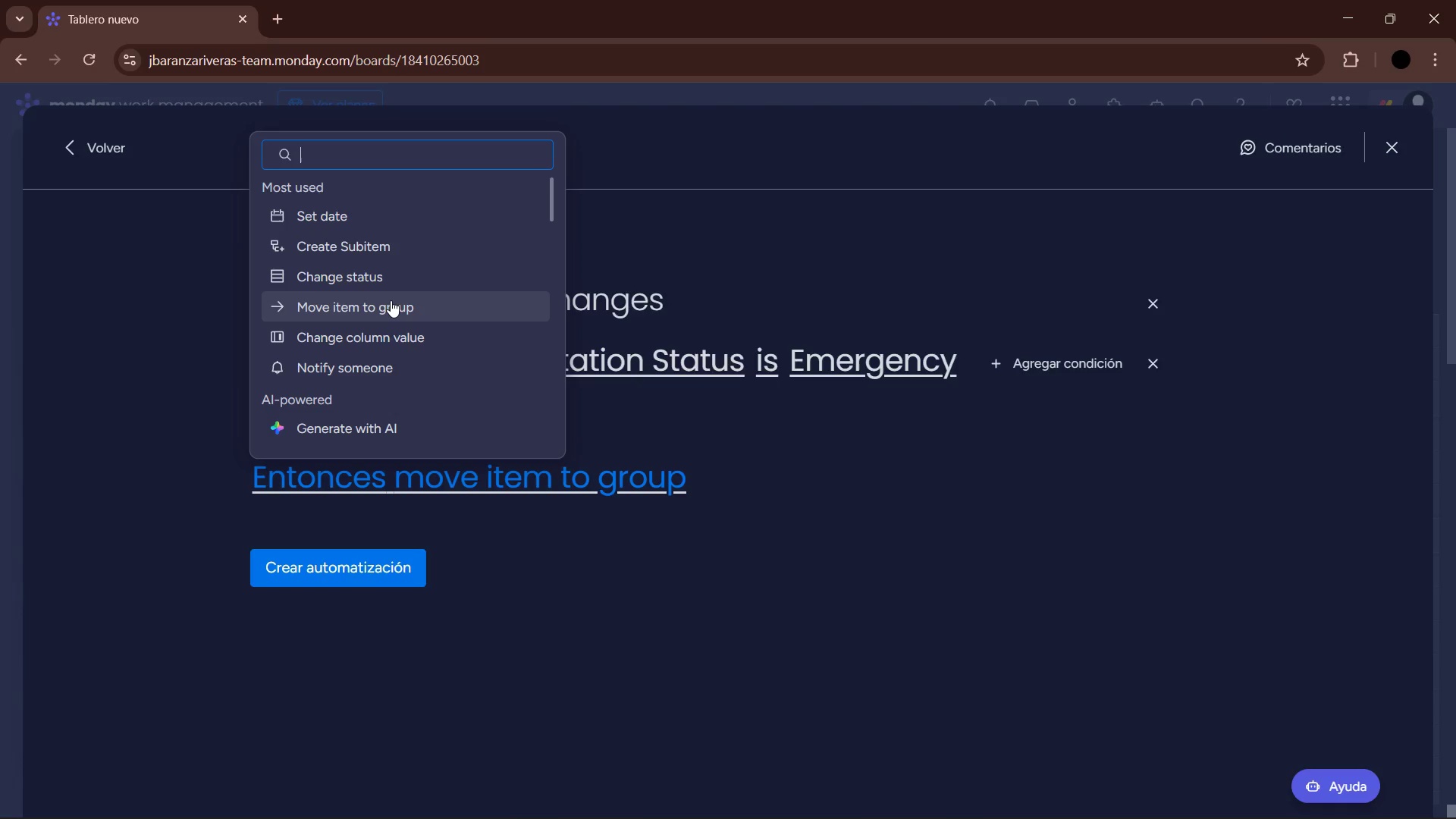 
wait(6.53)
 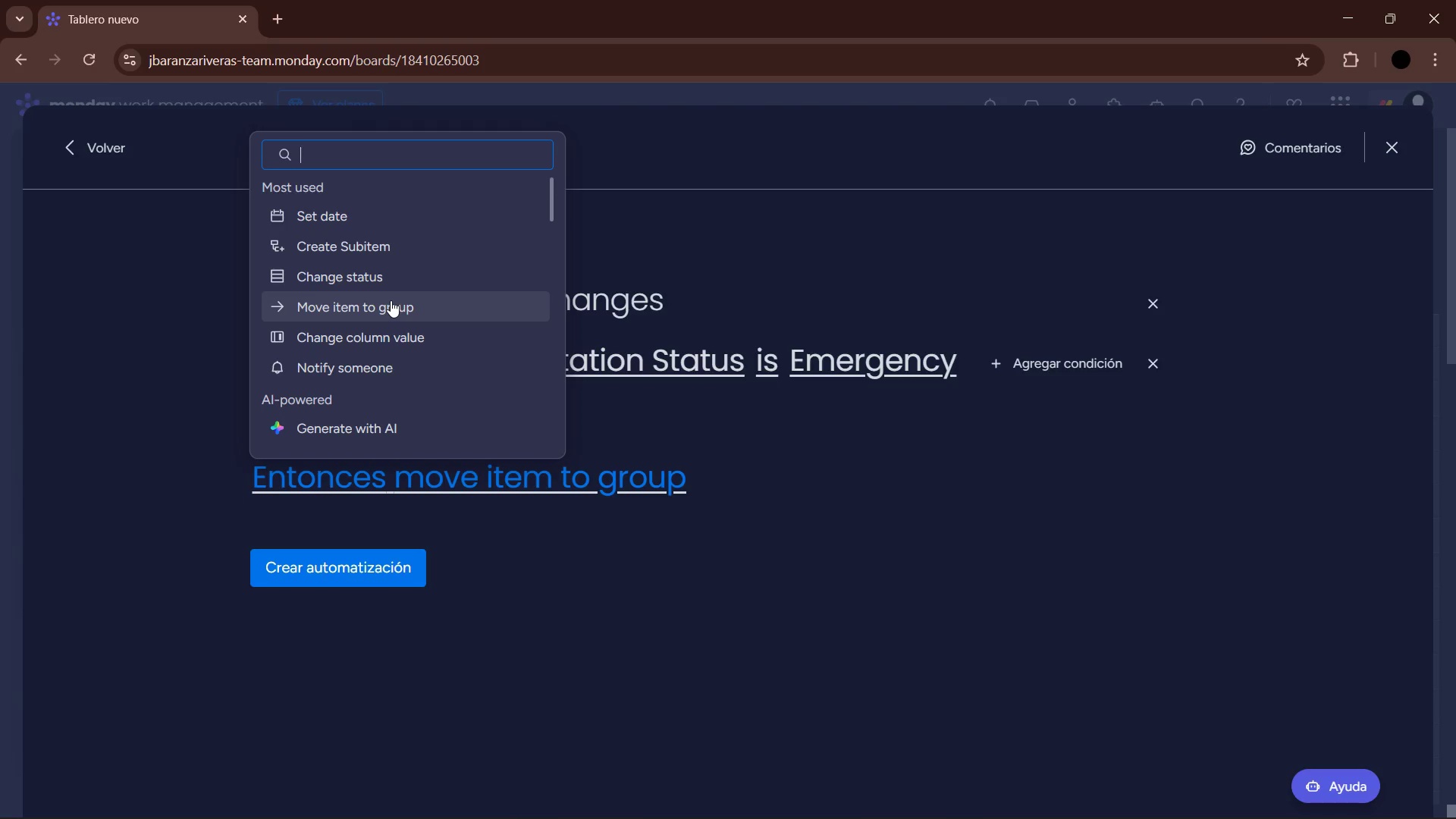 
left_click([391, 300])
 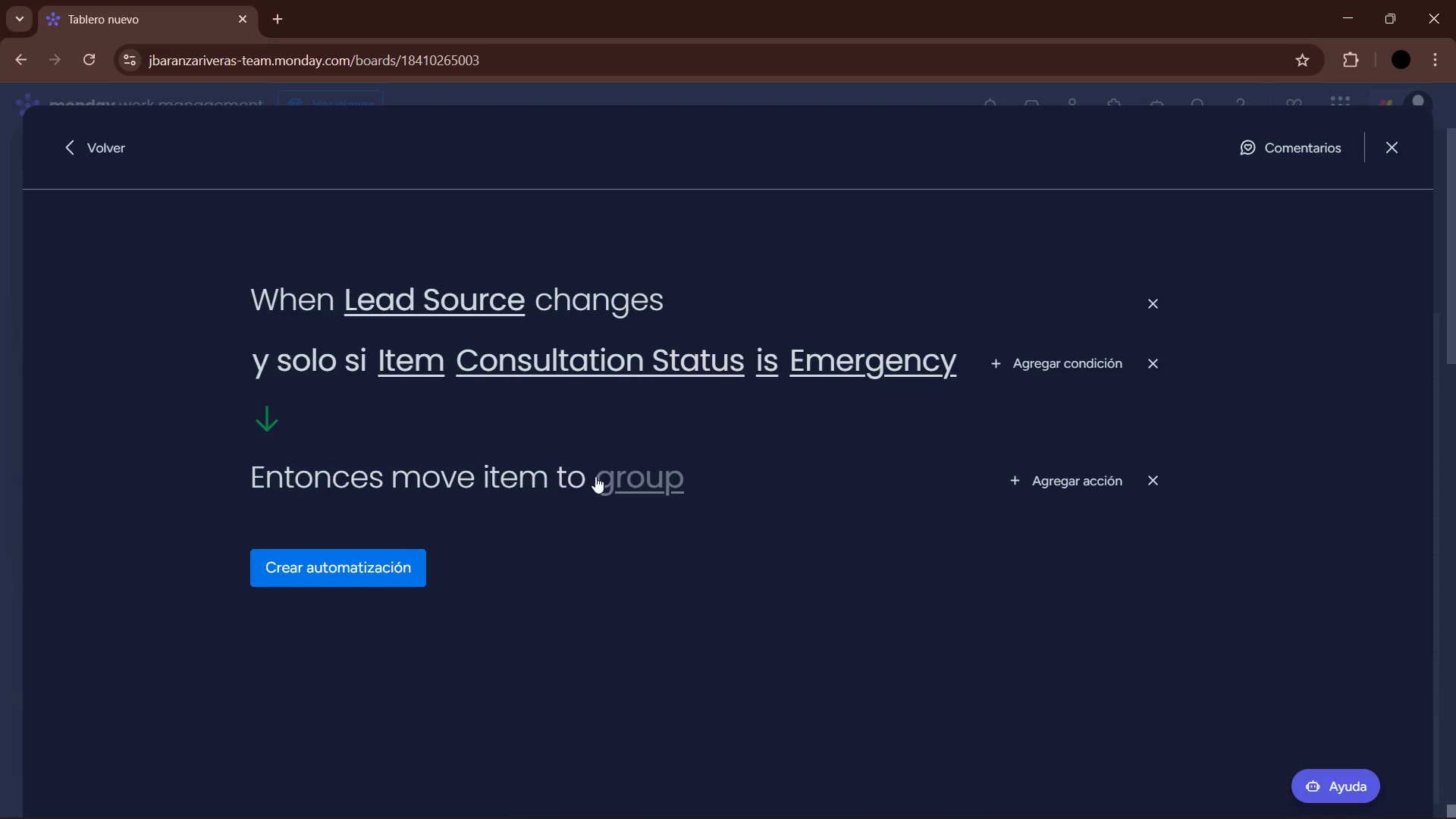 
left_click([629, 491])
 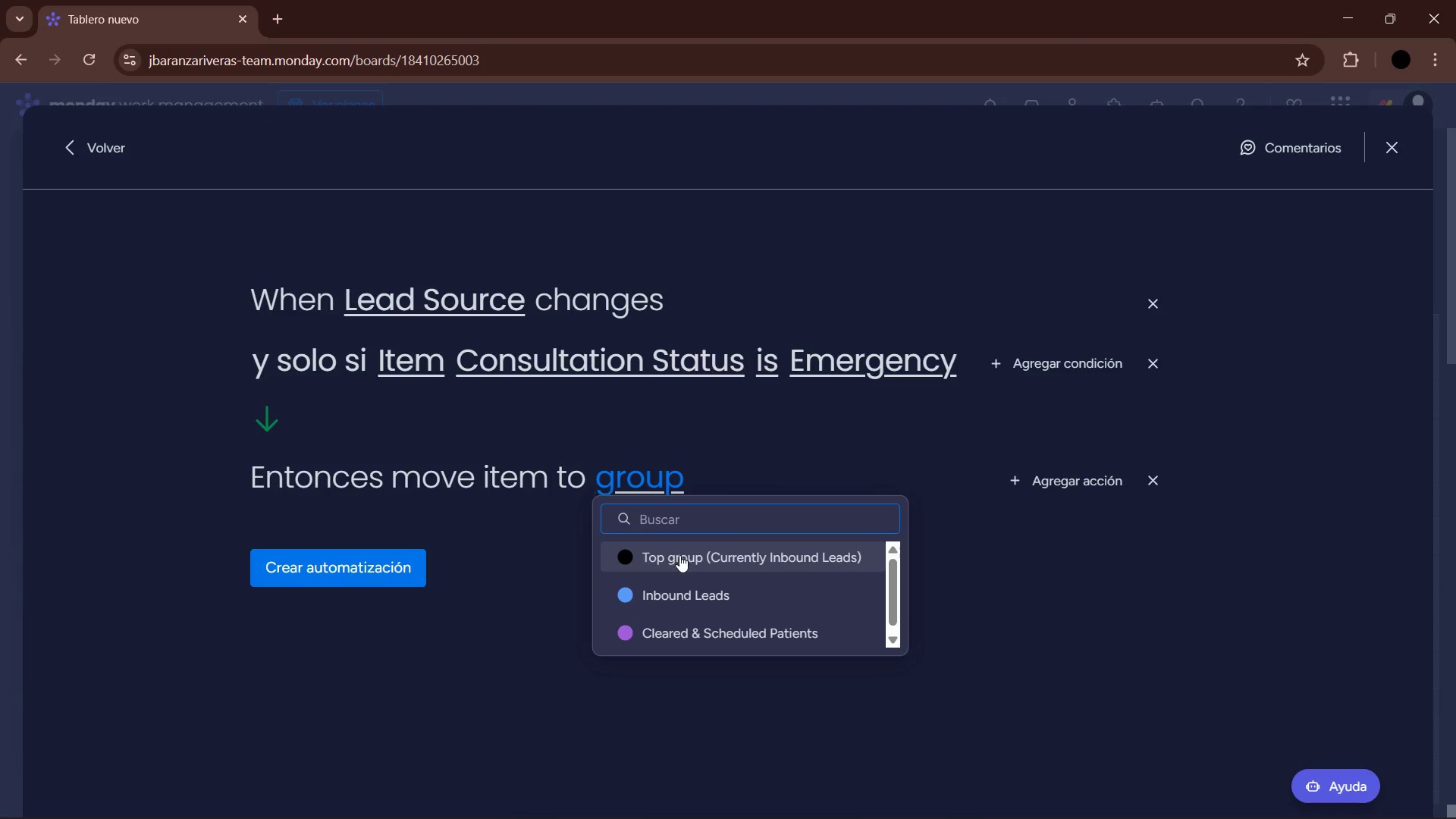 
scroll: coordinate [700, 583], scroll_direction: up, amount: 3.0
 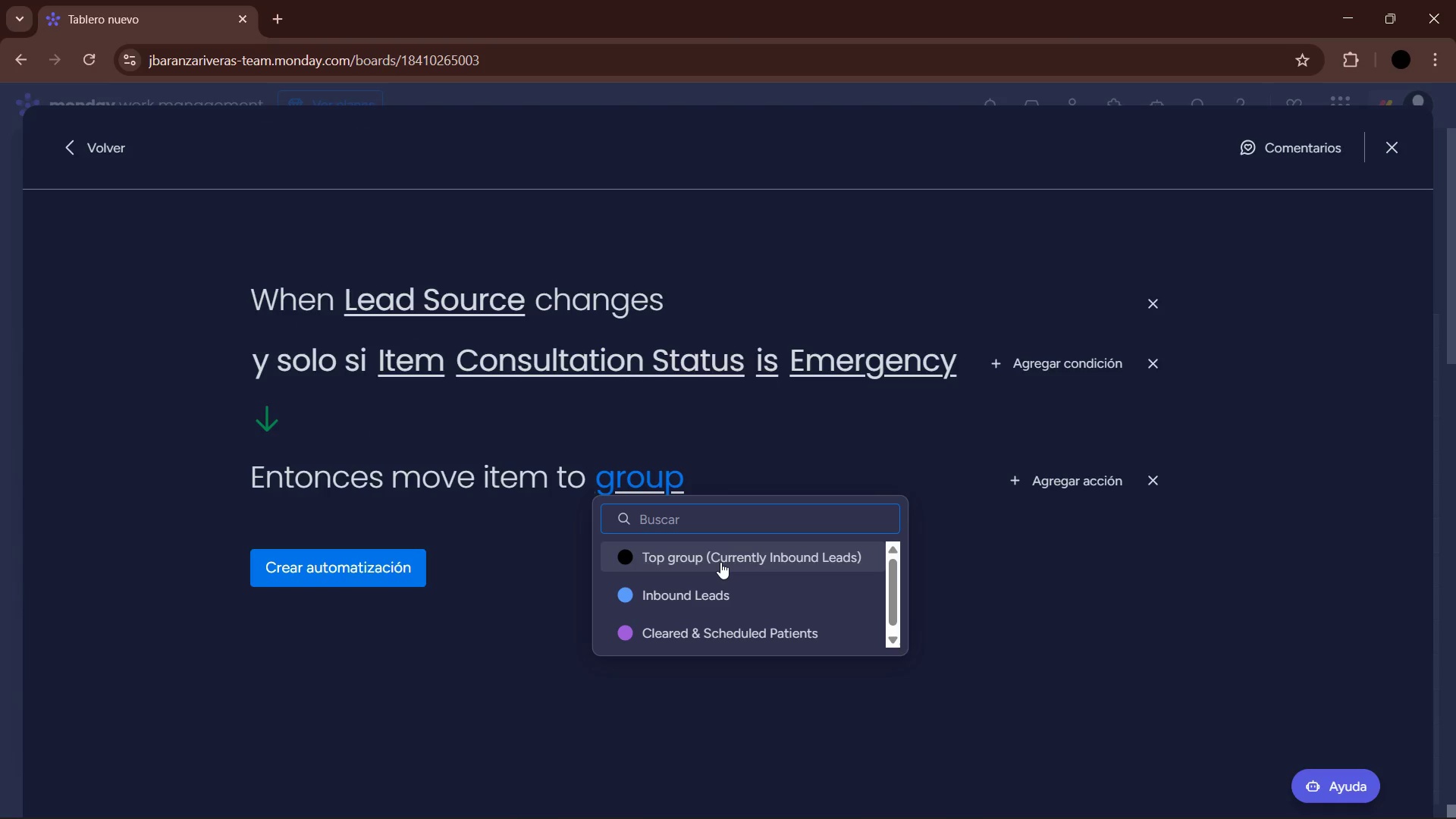 
left_click([720, 562])
 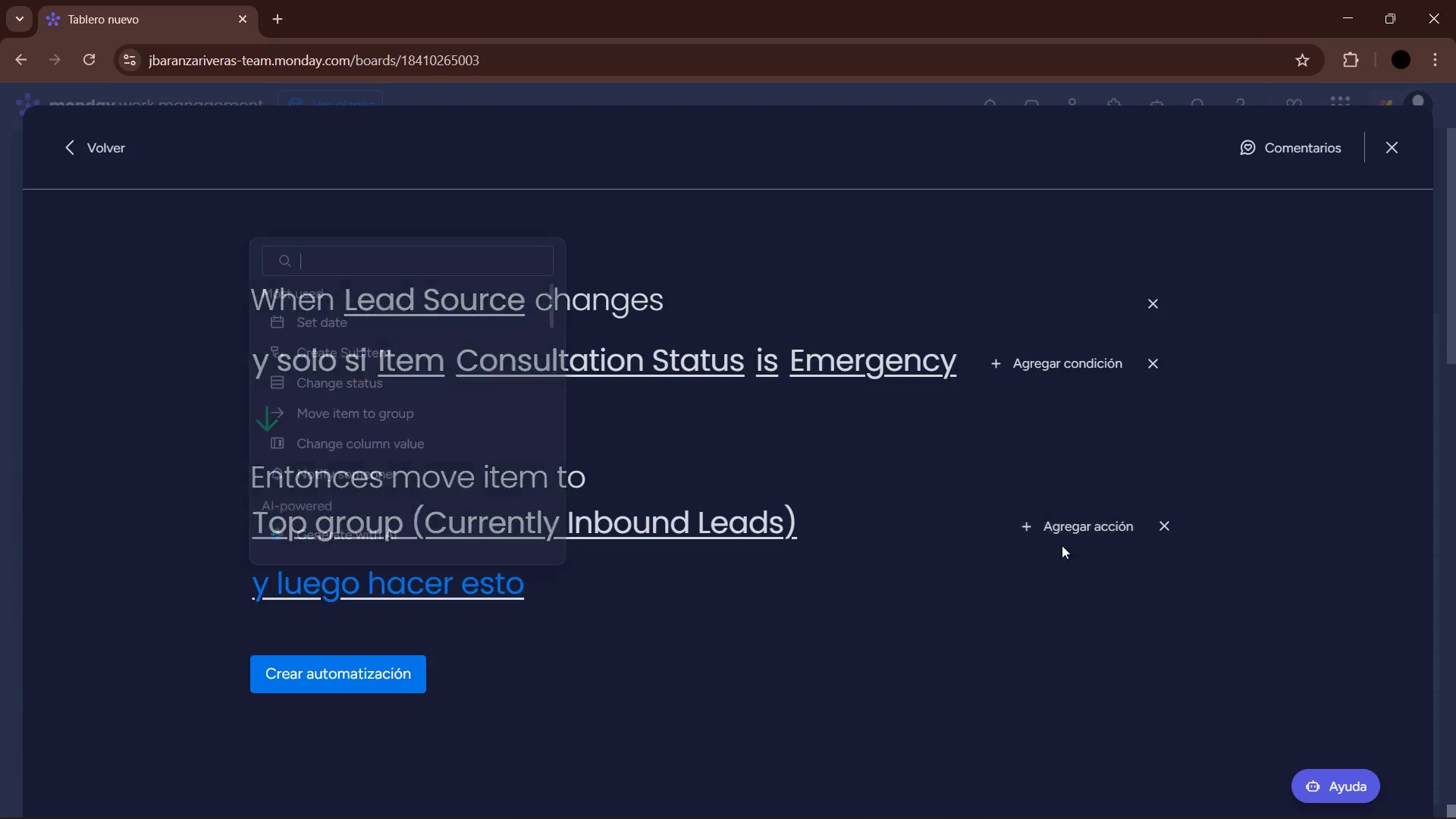 
wait(12.28)
 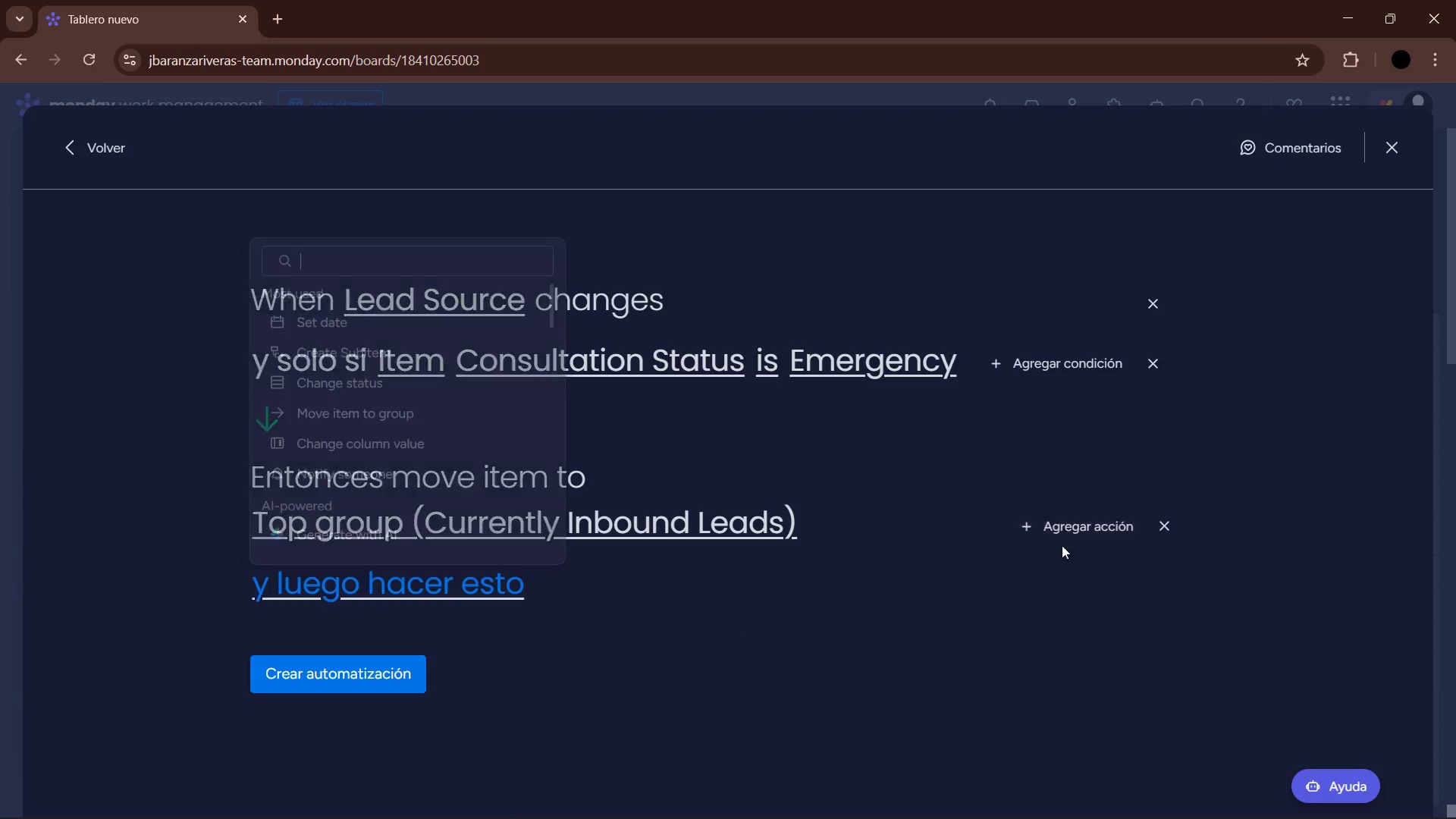 
left_click([325, 472])
 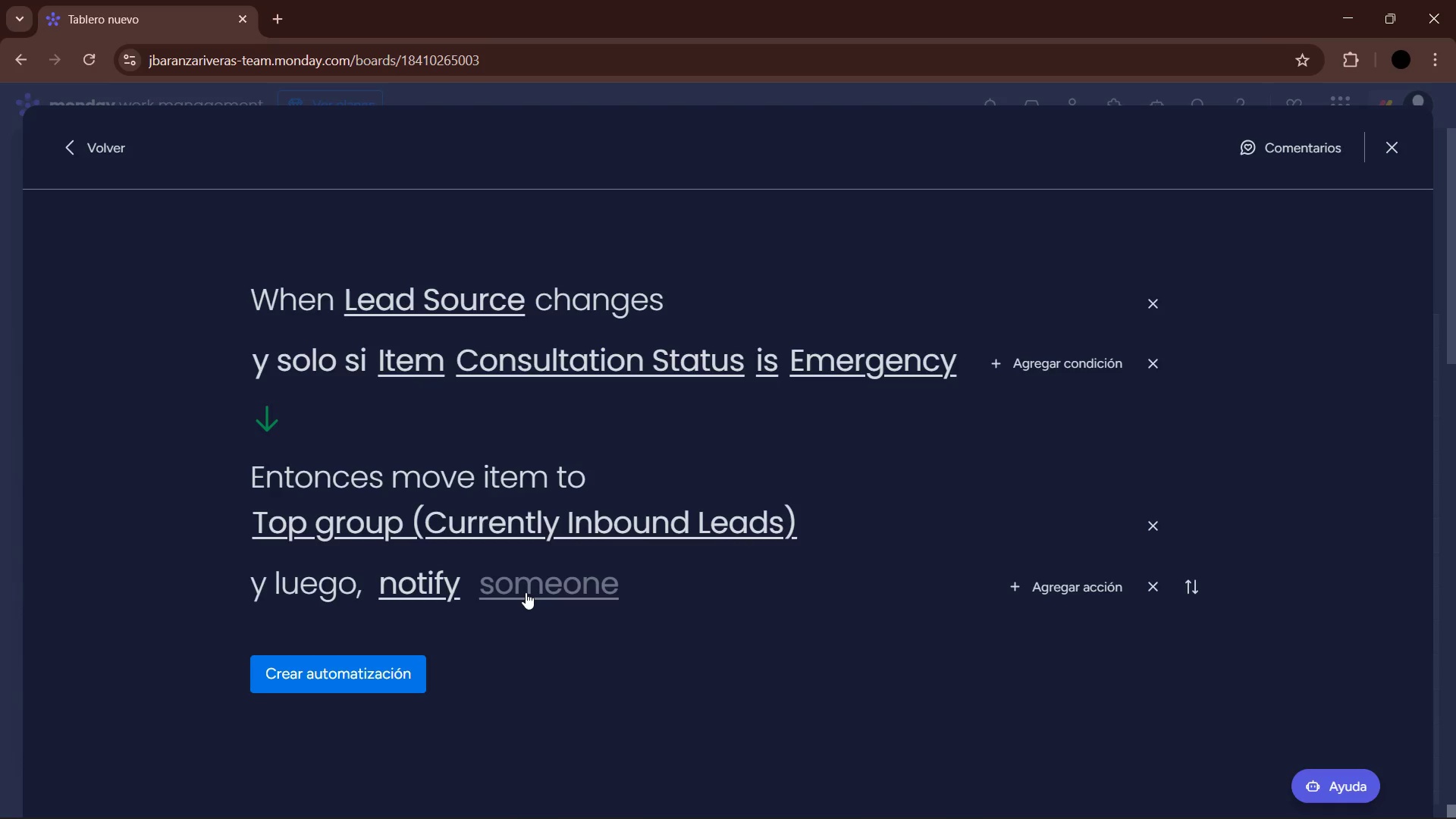 
left_click([526, 592])
 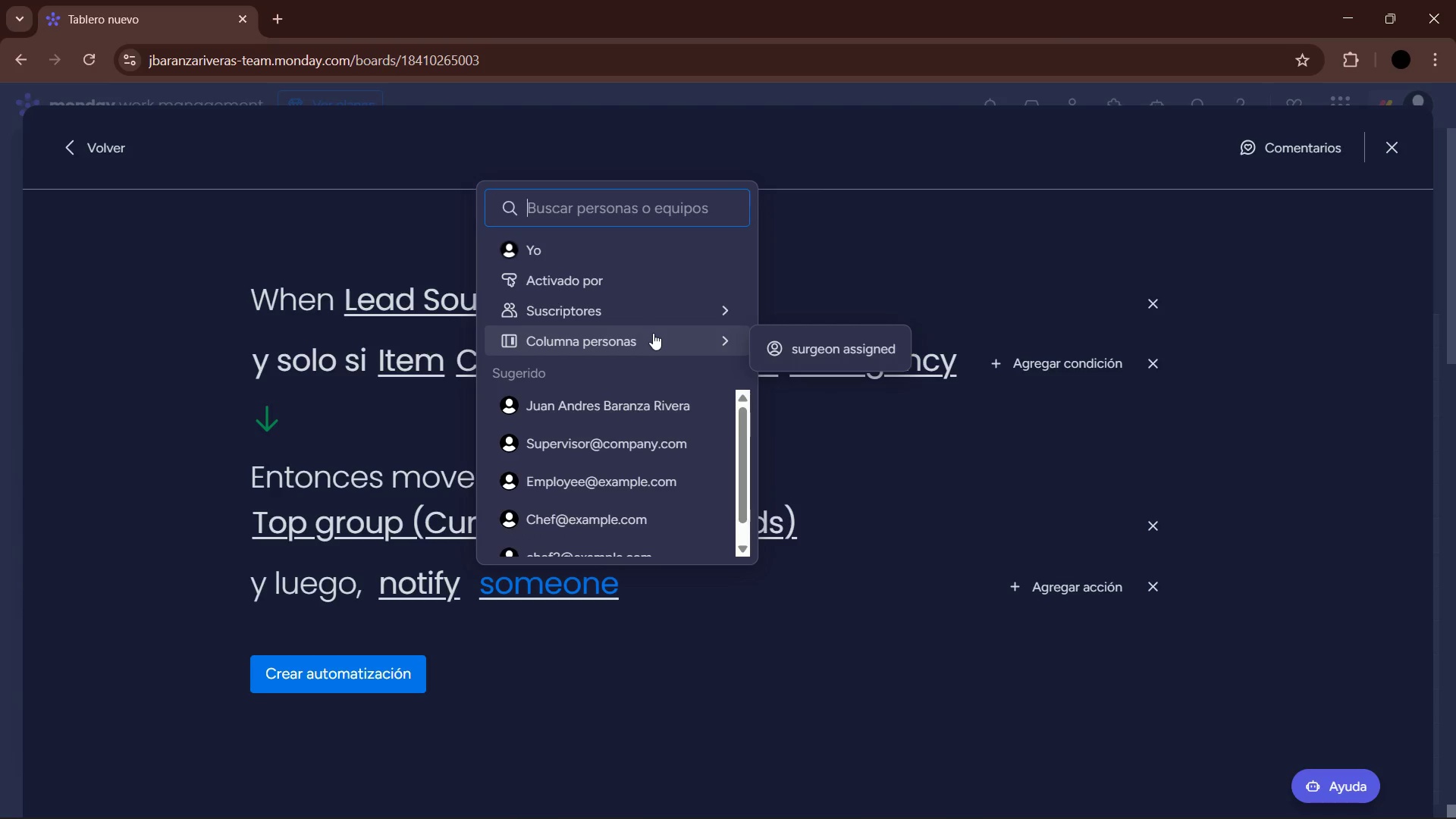 
left_click([778, 345])
 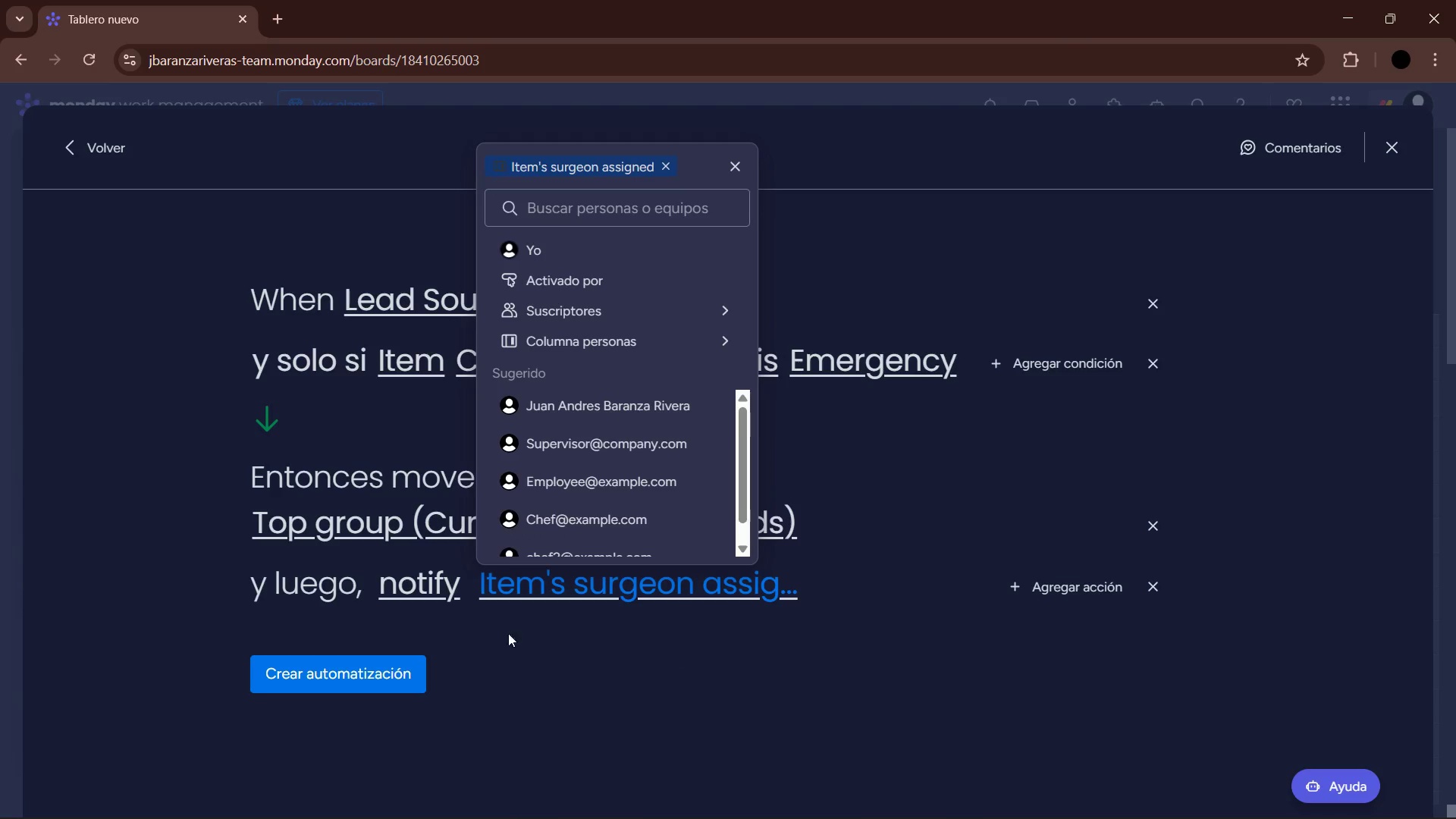 
left_click([435, 593])
 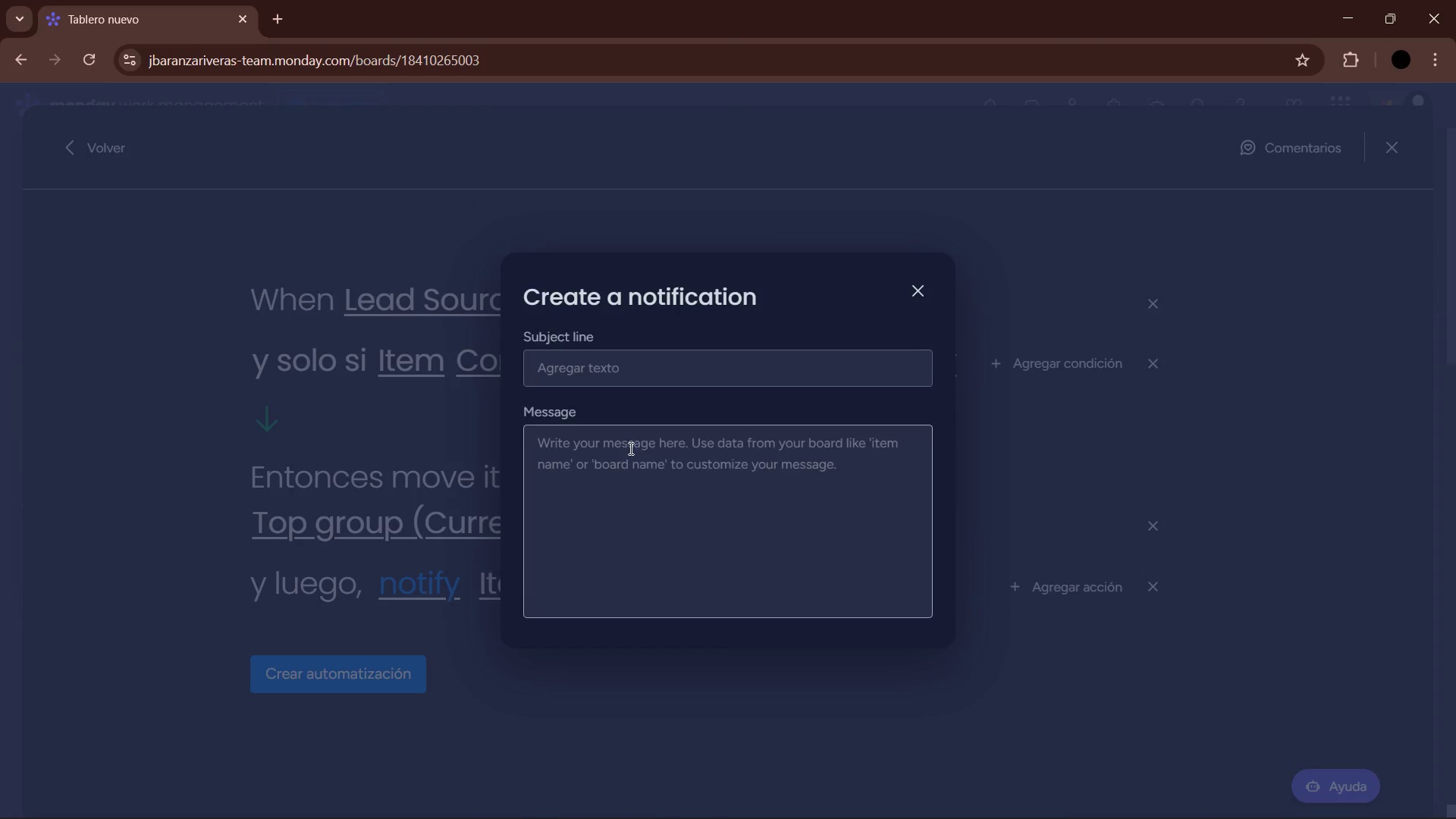 
left_click([641, 443])
 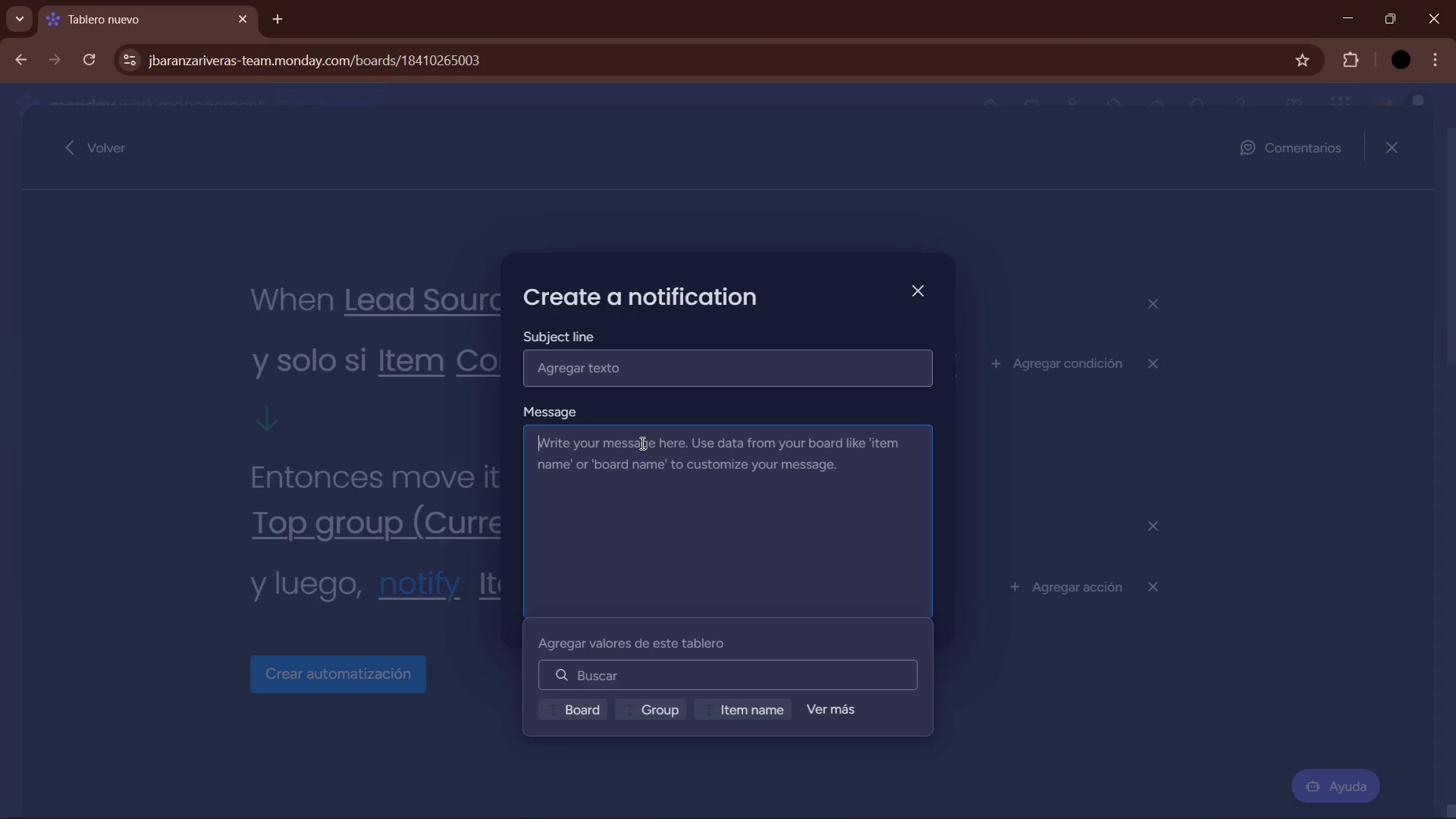 
type(u)
key(Backspace)
type(URGENT!> )
 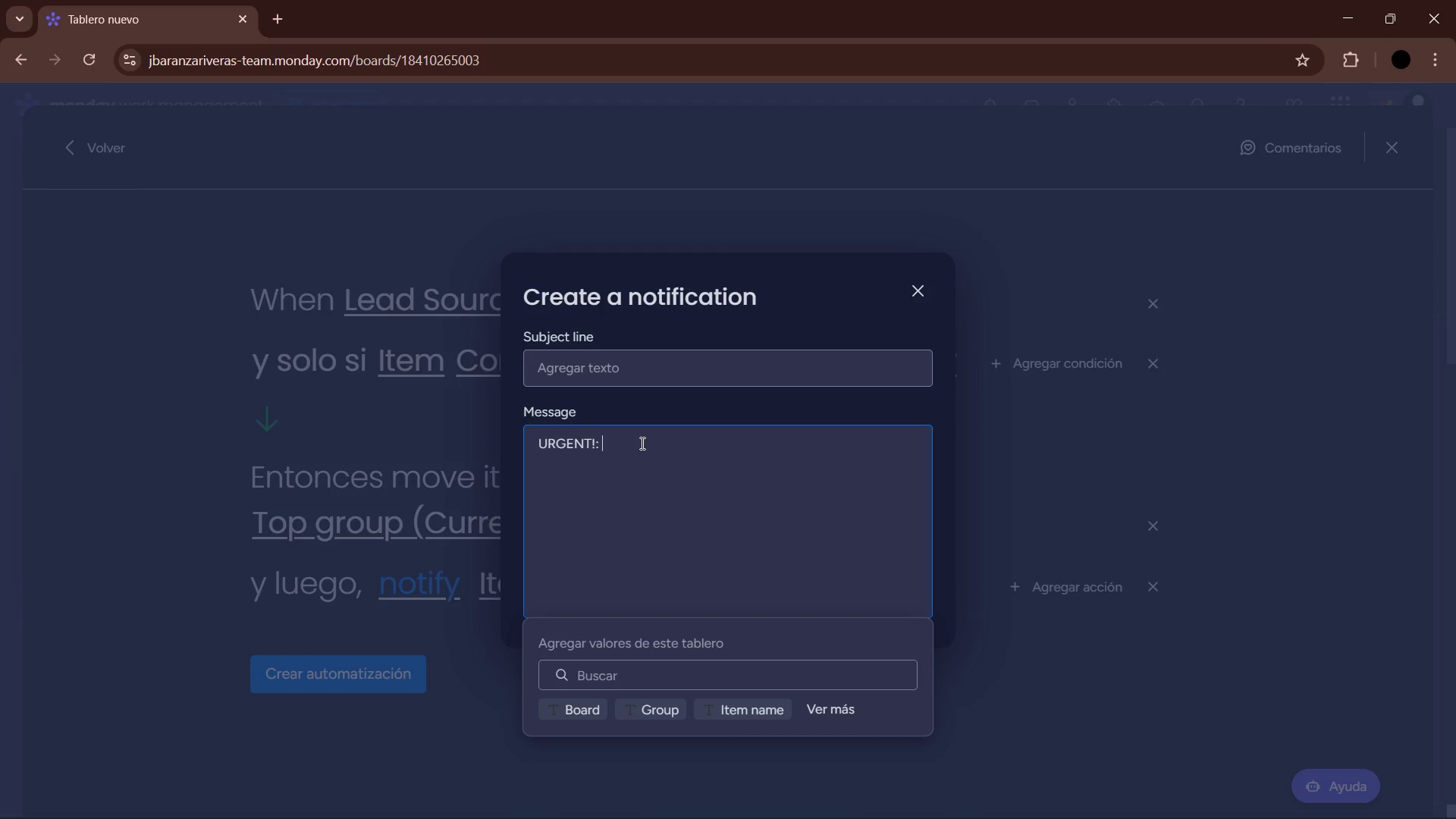 
wait(5.95)
 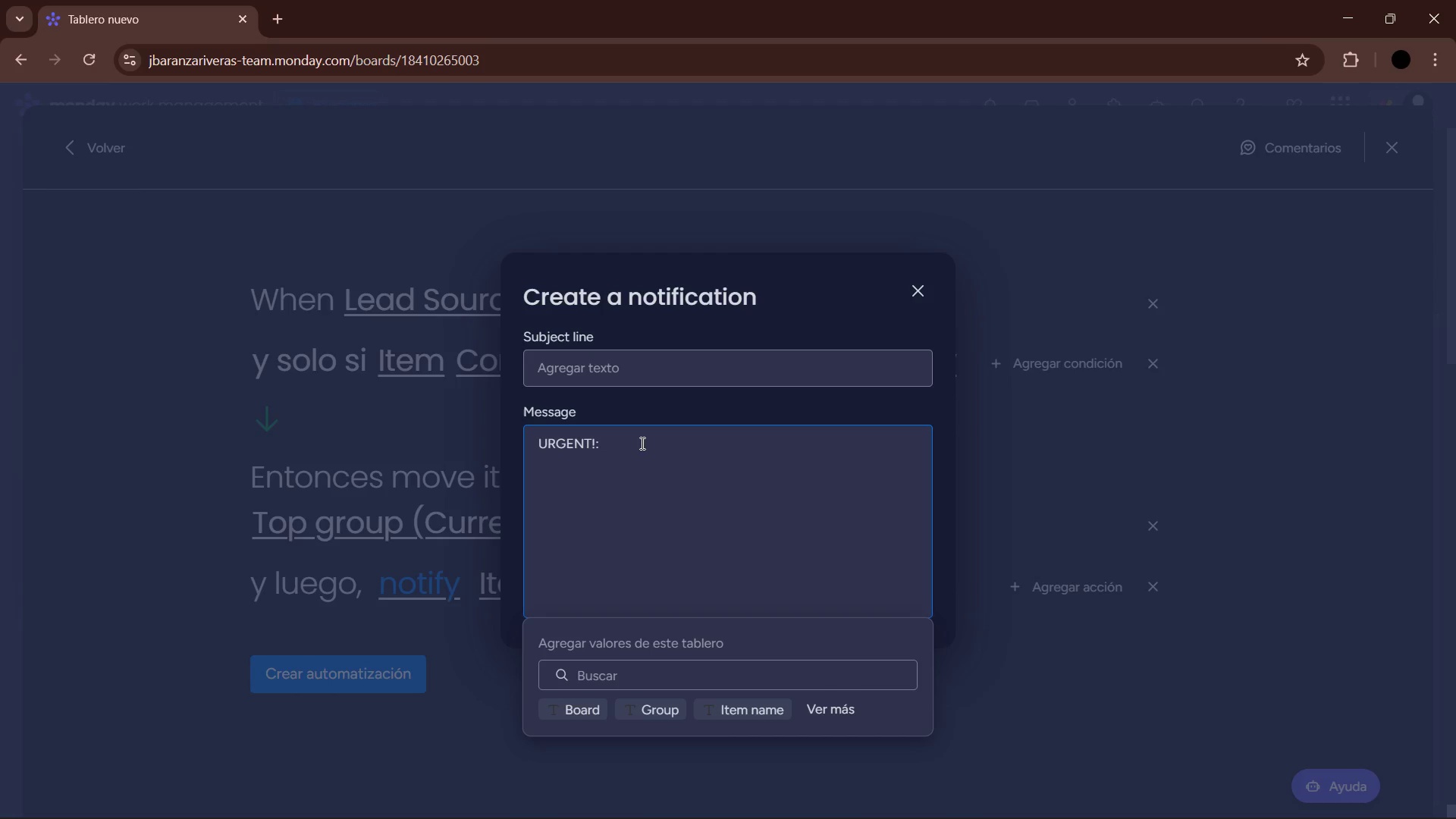 
type(New Emergwndy [Insert])
key(Backspace)
key(Backspace)
key(Backspace)
key(Backspace)
key(Backspace)
type(ency )
 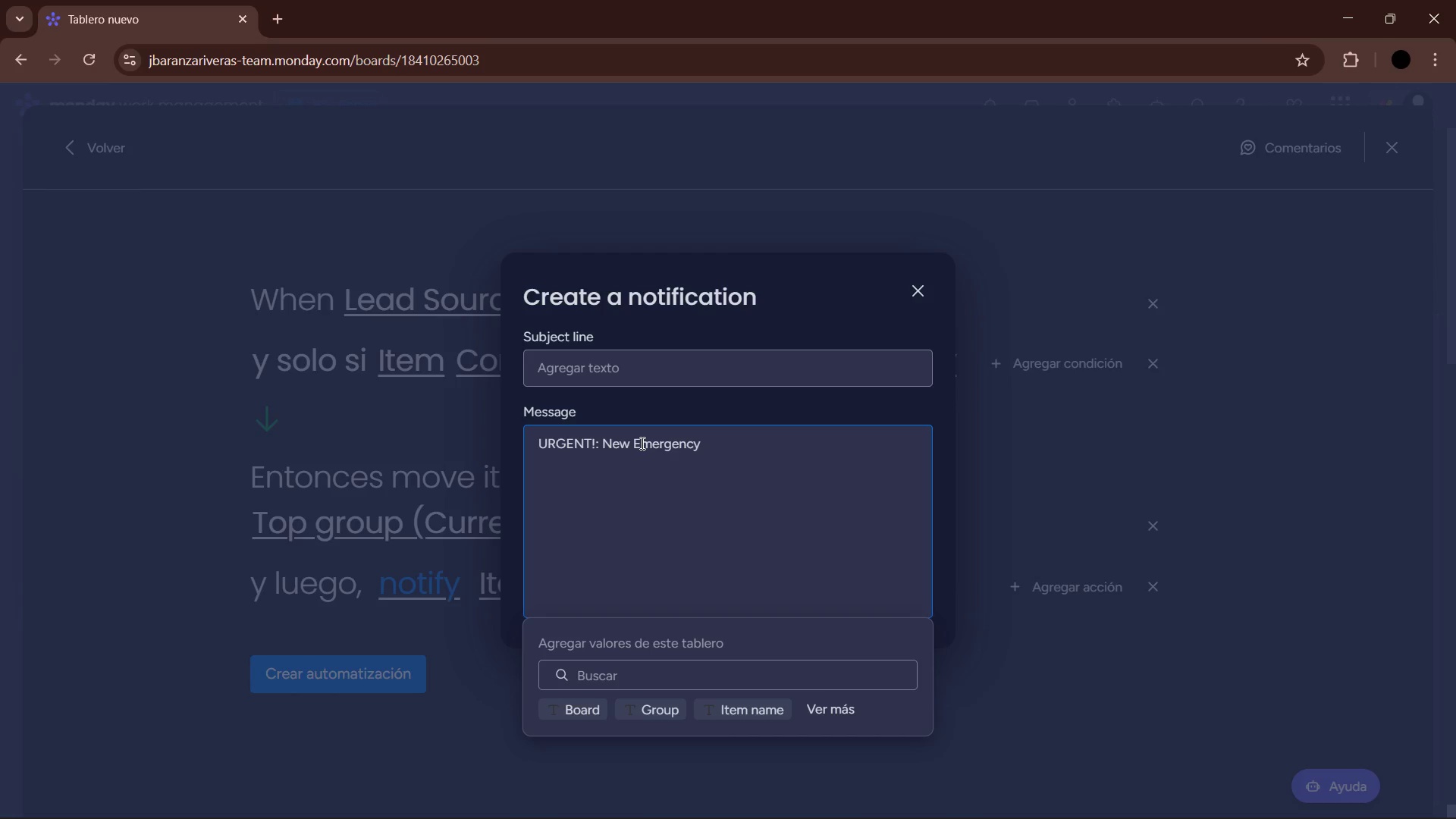 
type(Lead )
 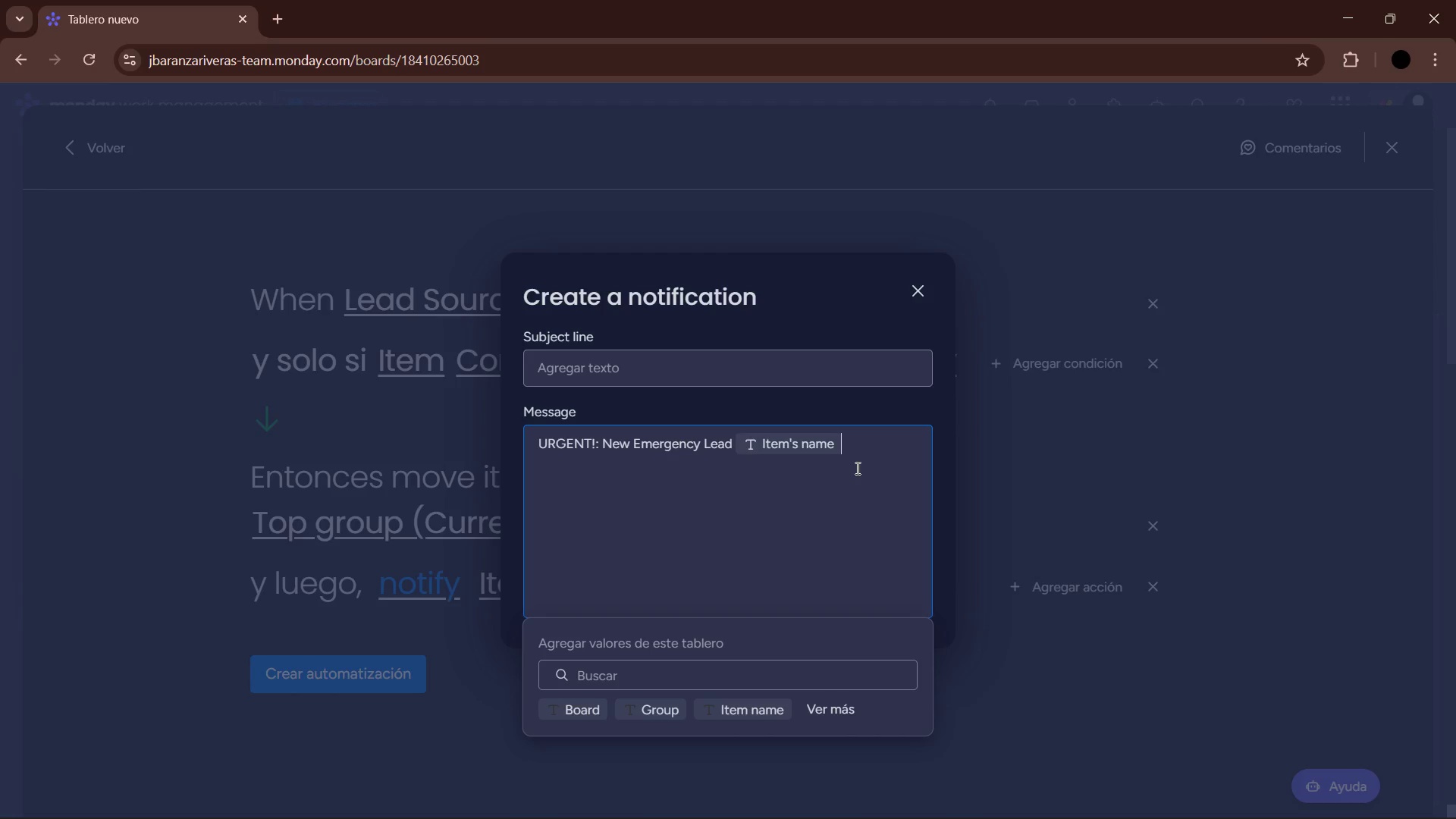 
type( requieres immediate triage and surgeon review.)
 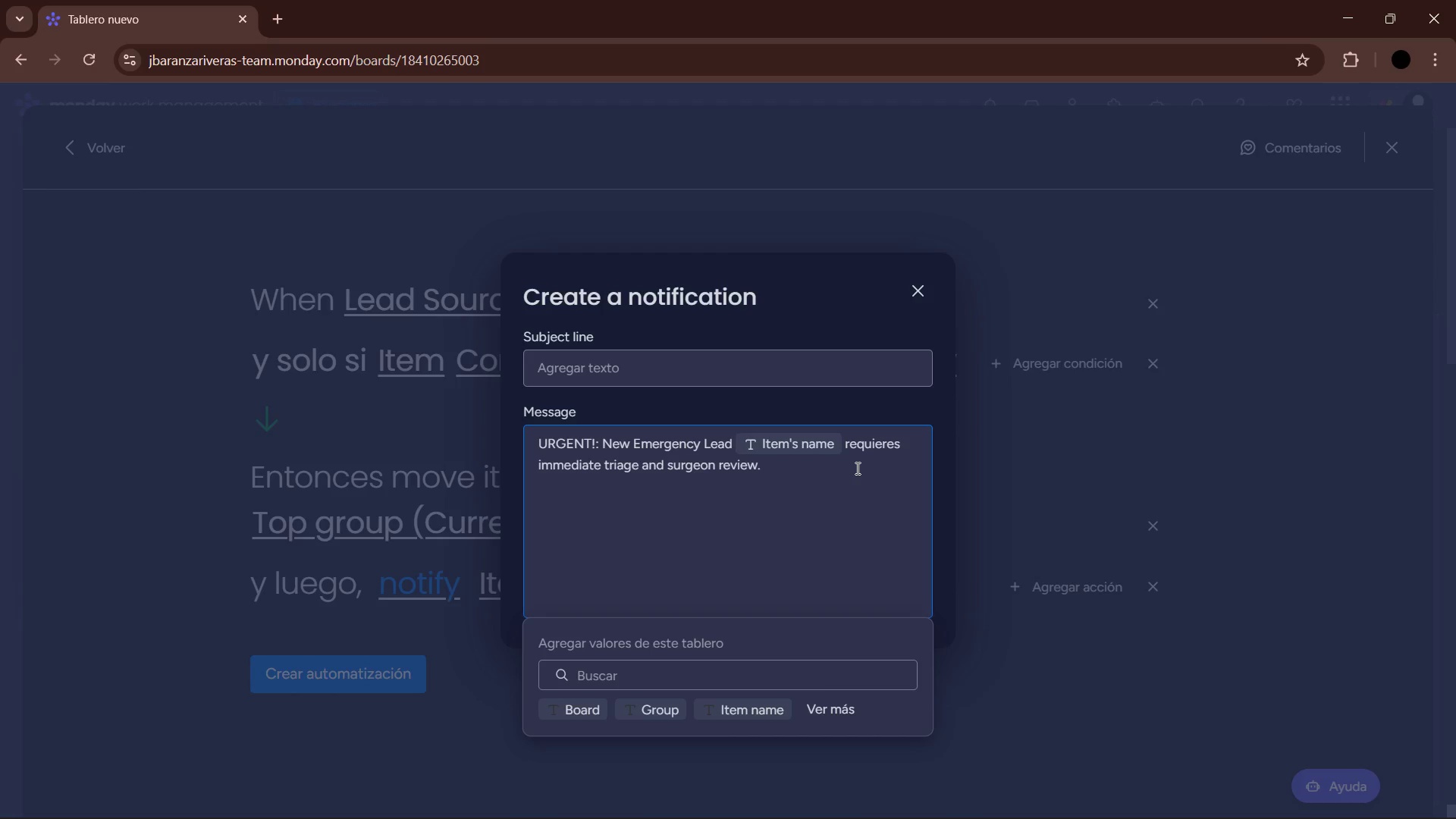 
key(Enter)
 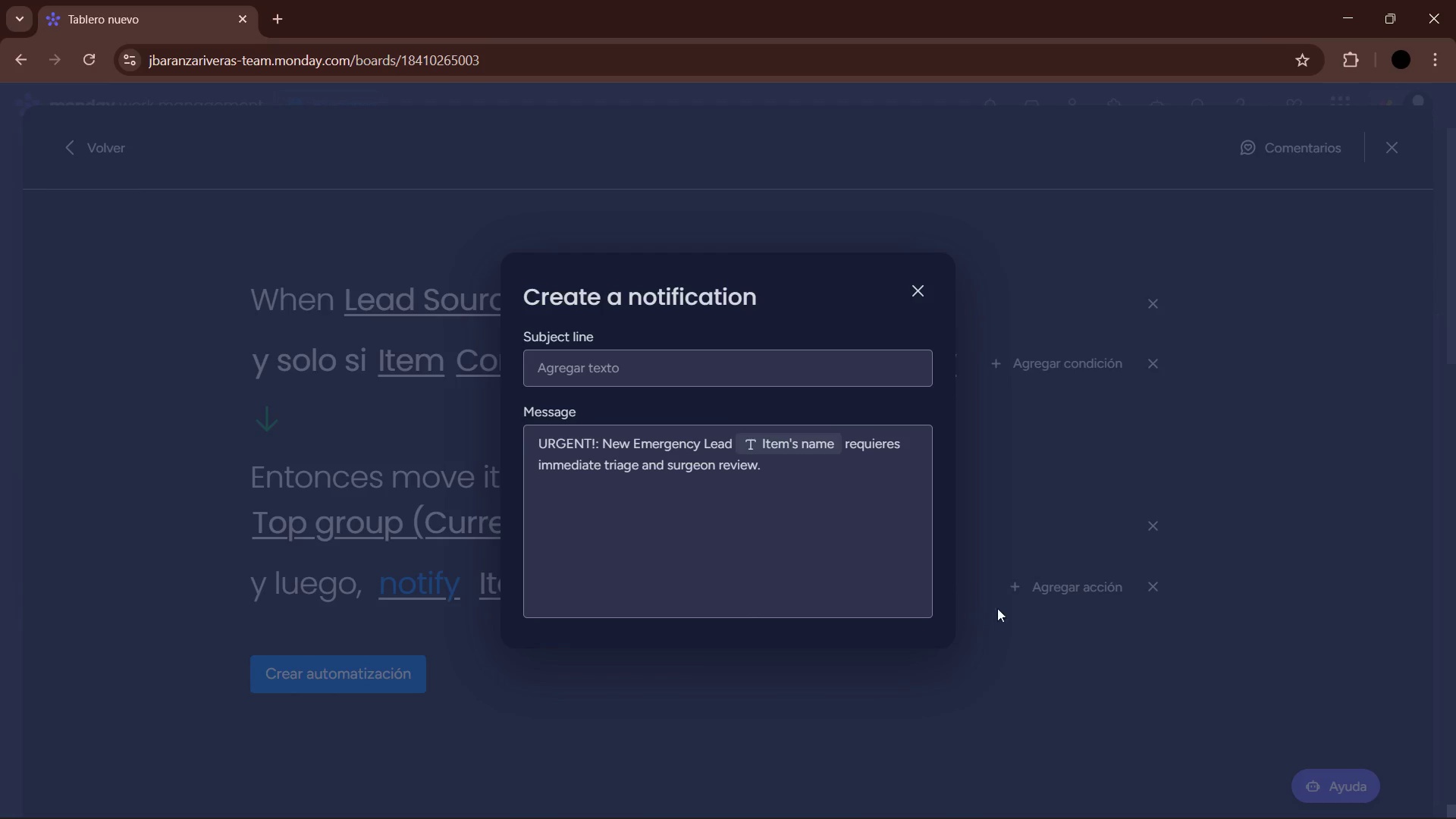 
left_click([1084, 727])
 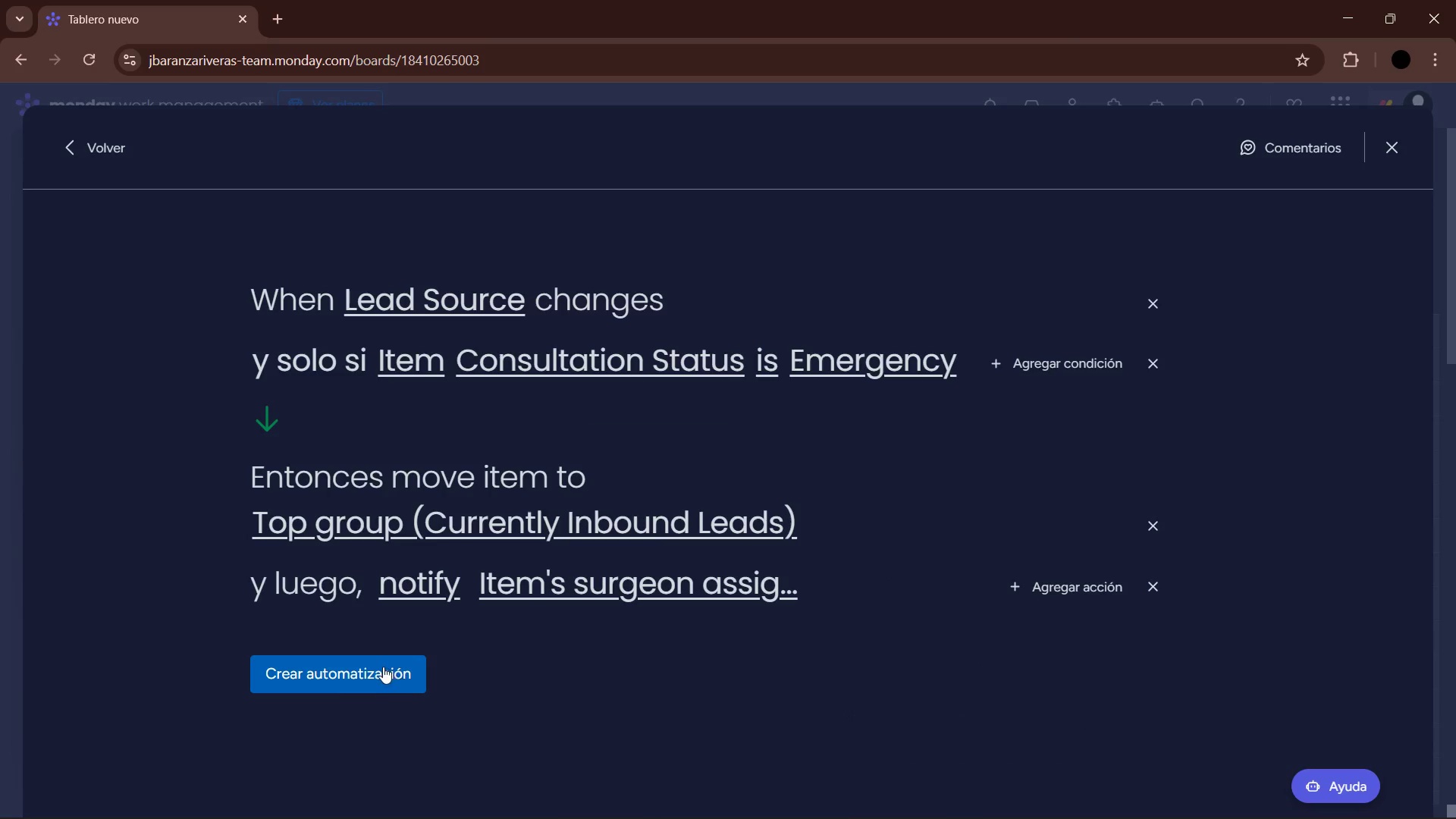 
left_click([376, 657])
 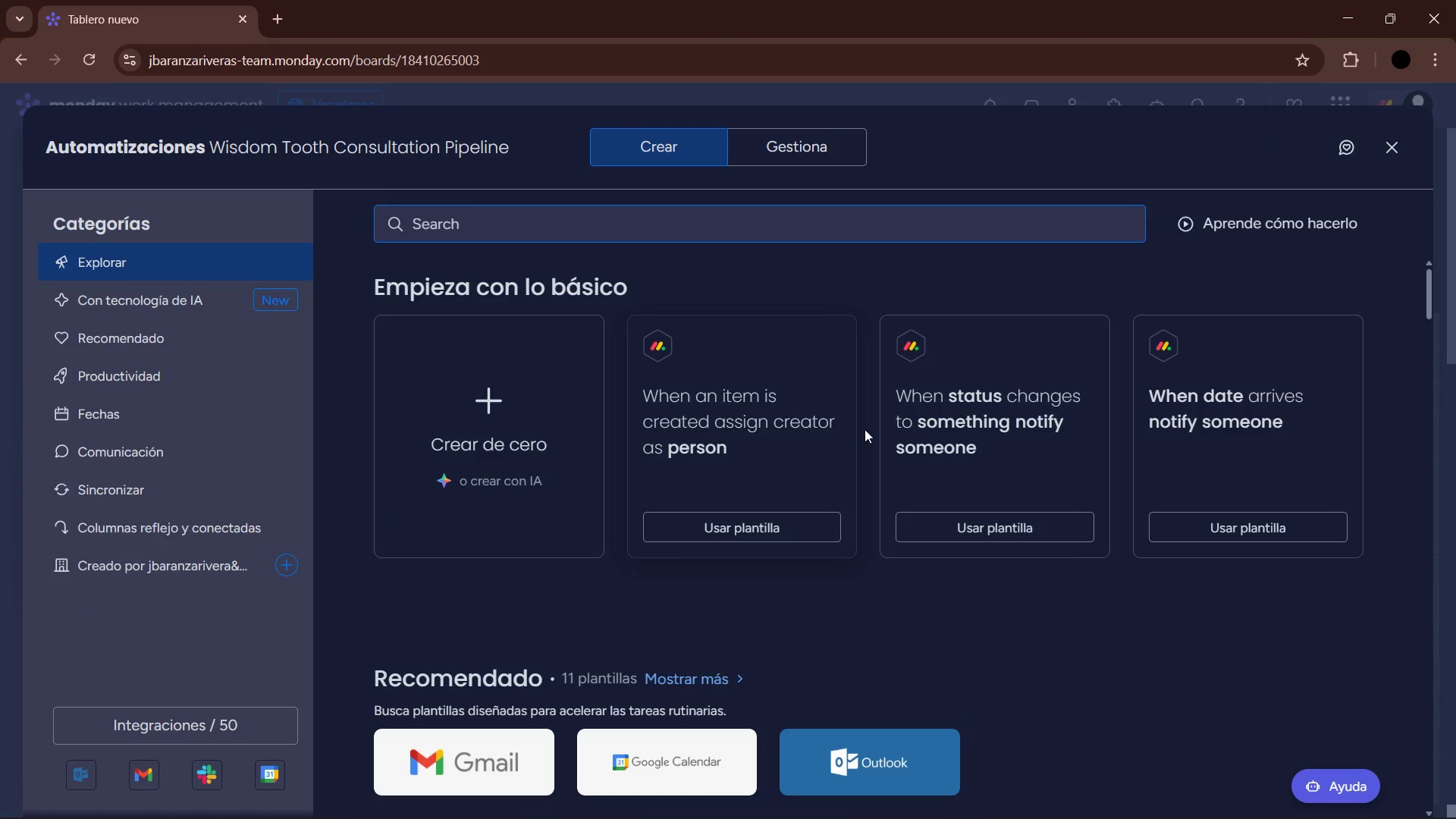 
left_click([780, 155])
 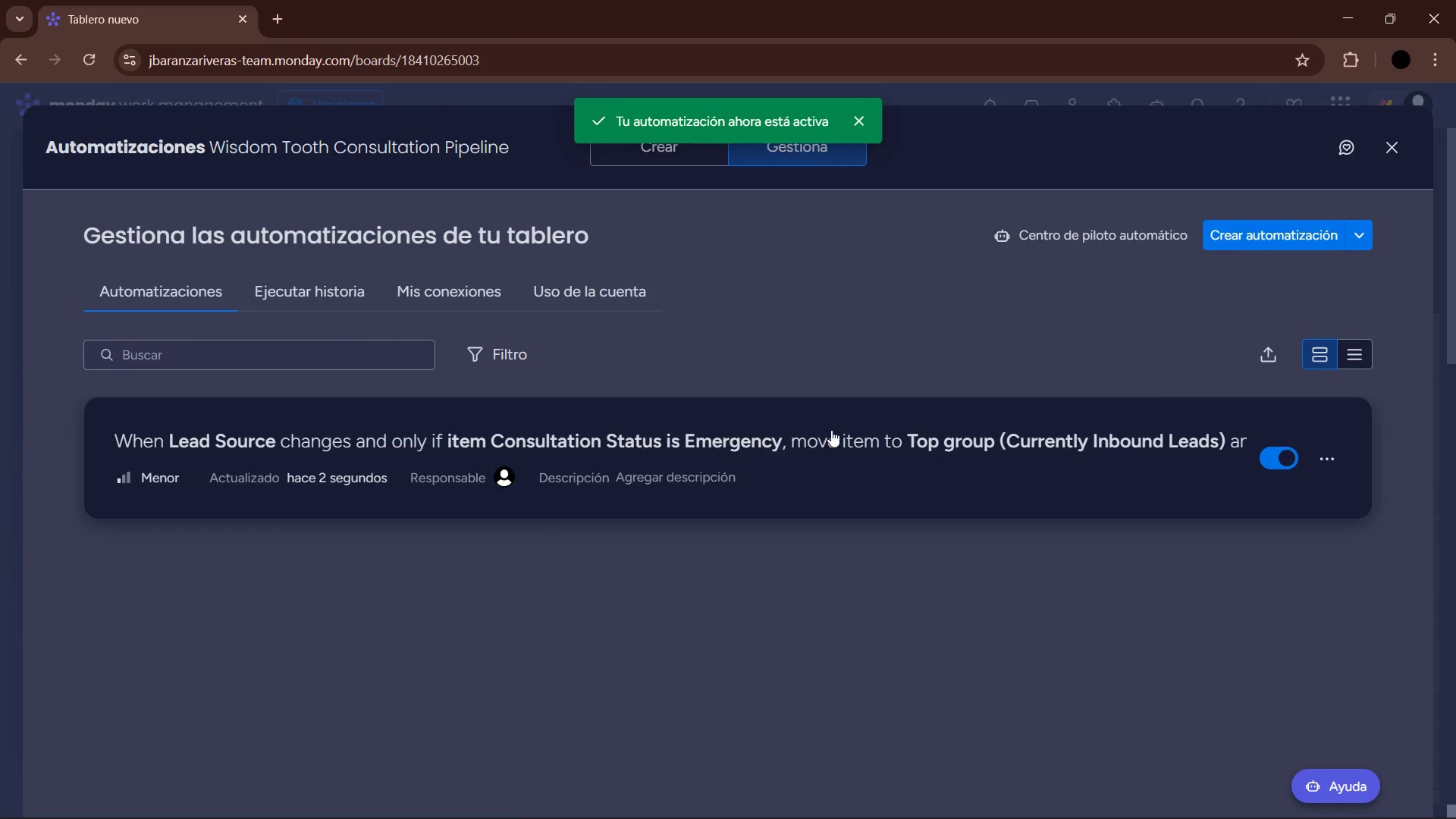 
left_click([1396, 151])
 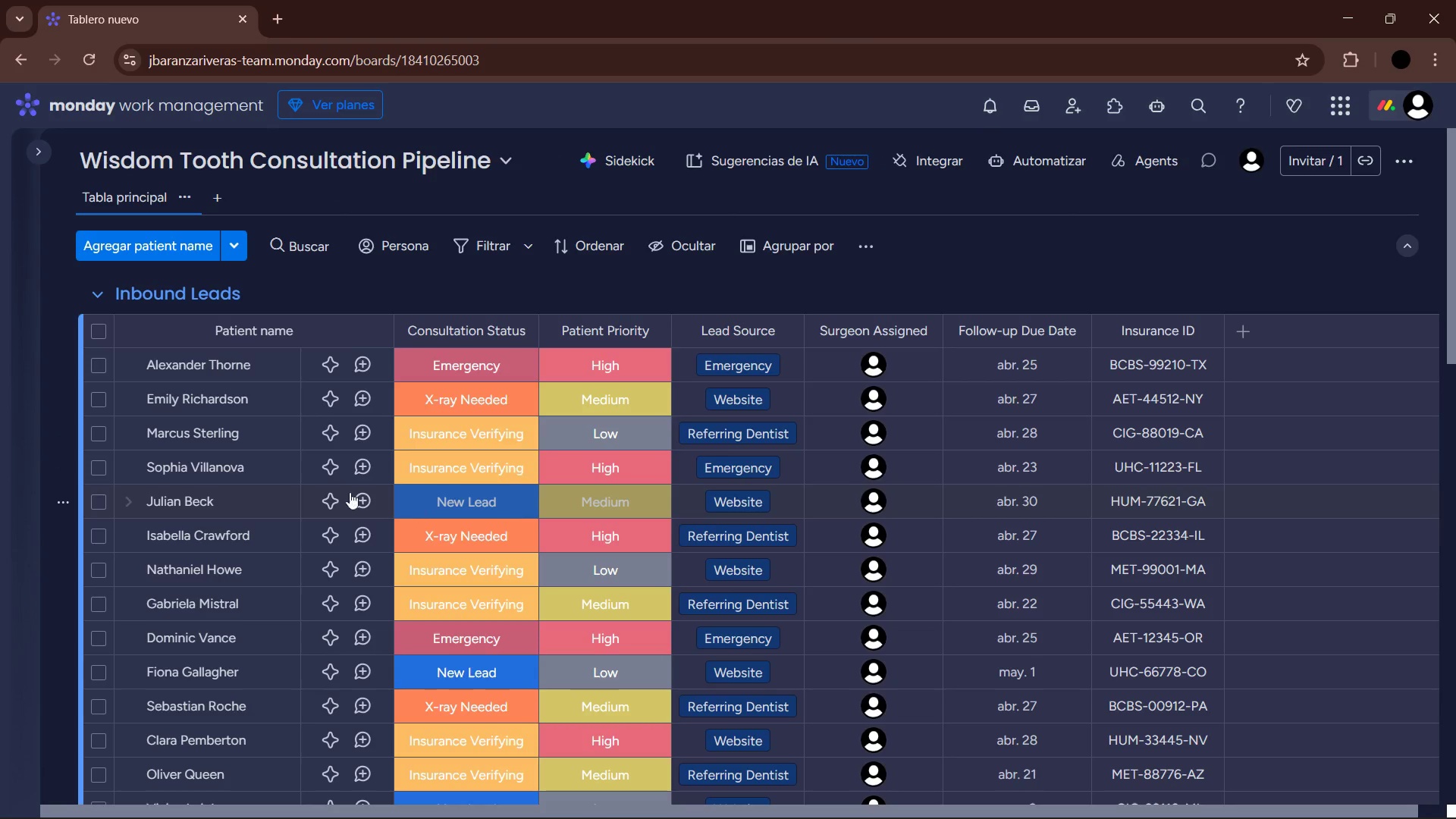 
mouse_move([560, 525])
 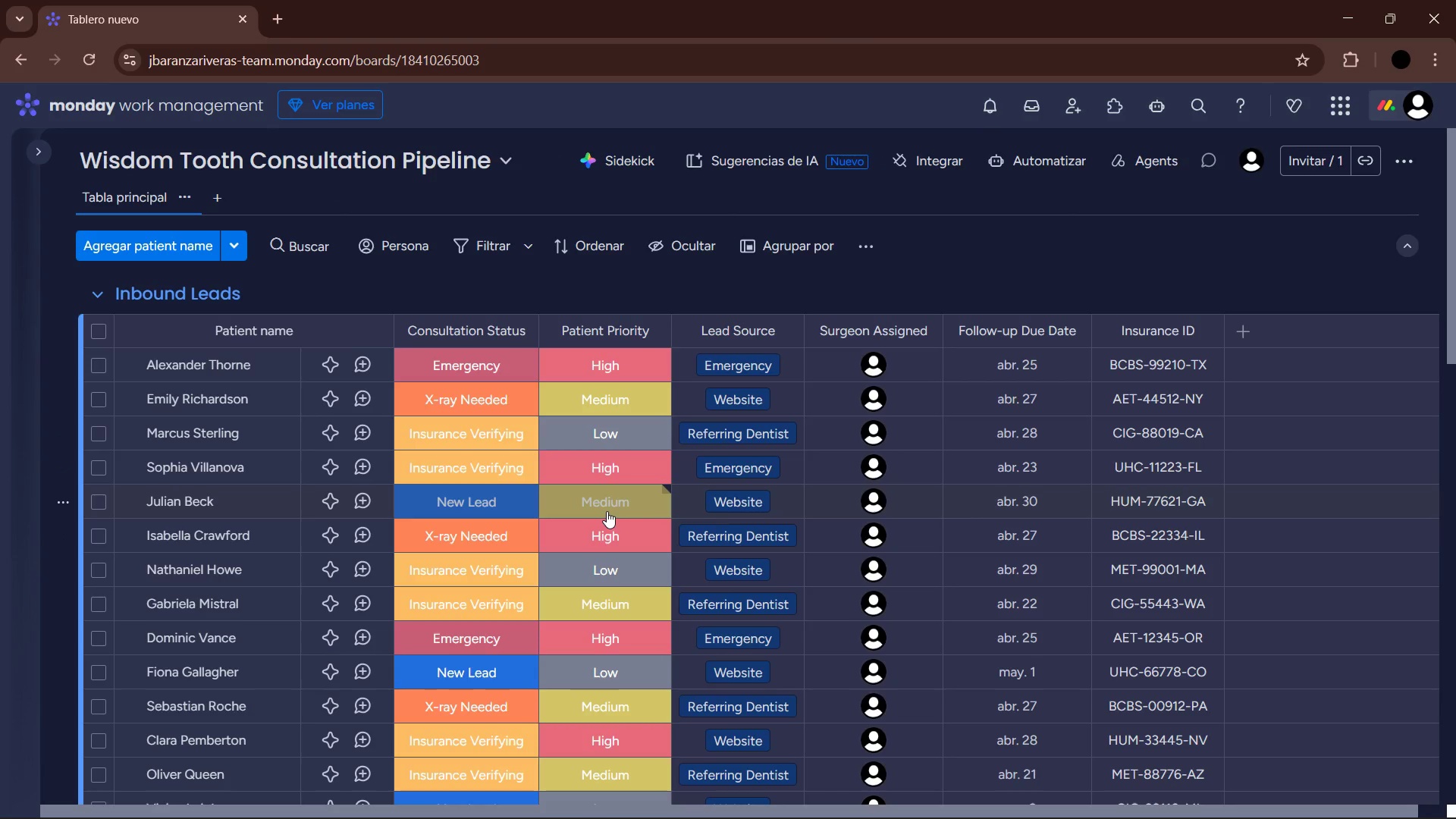 
left_click([607, 511])
 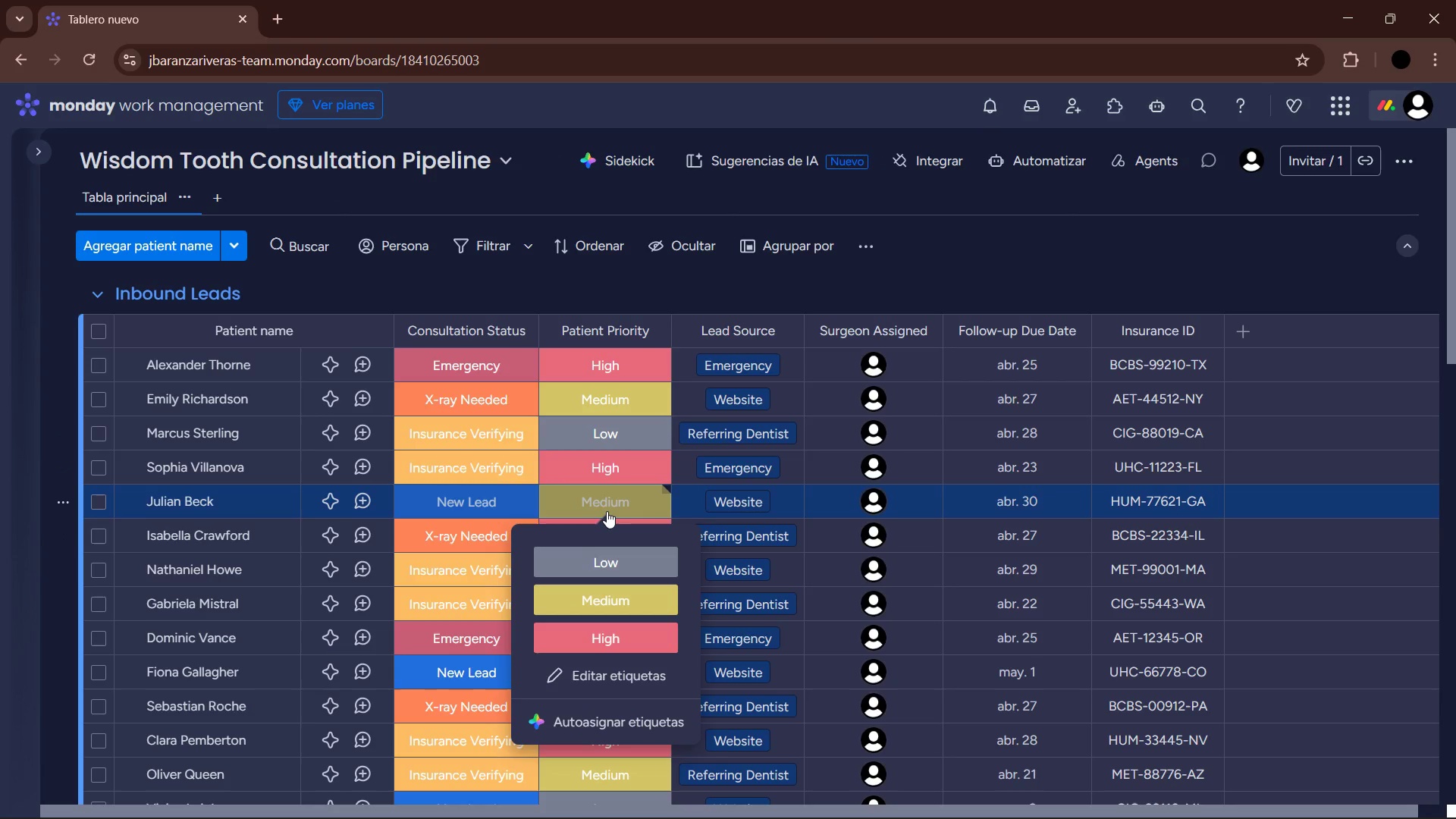 
left_click([607, 511])
 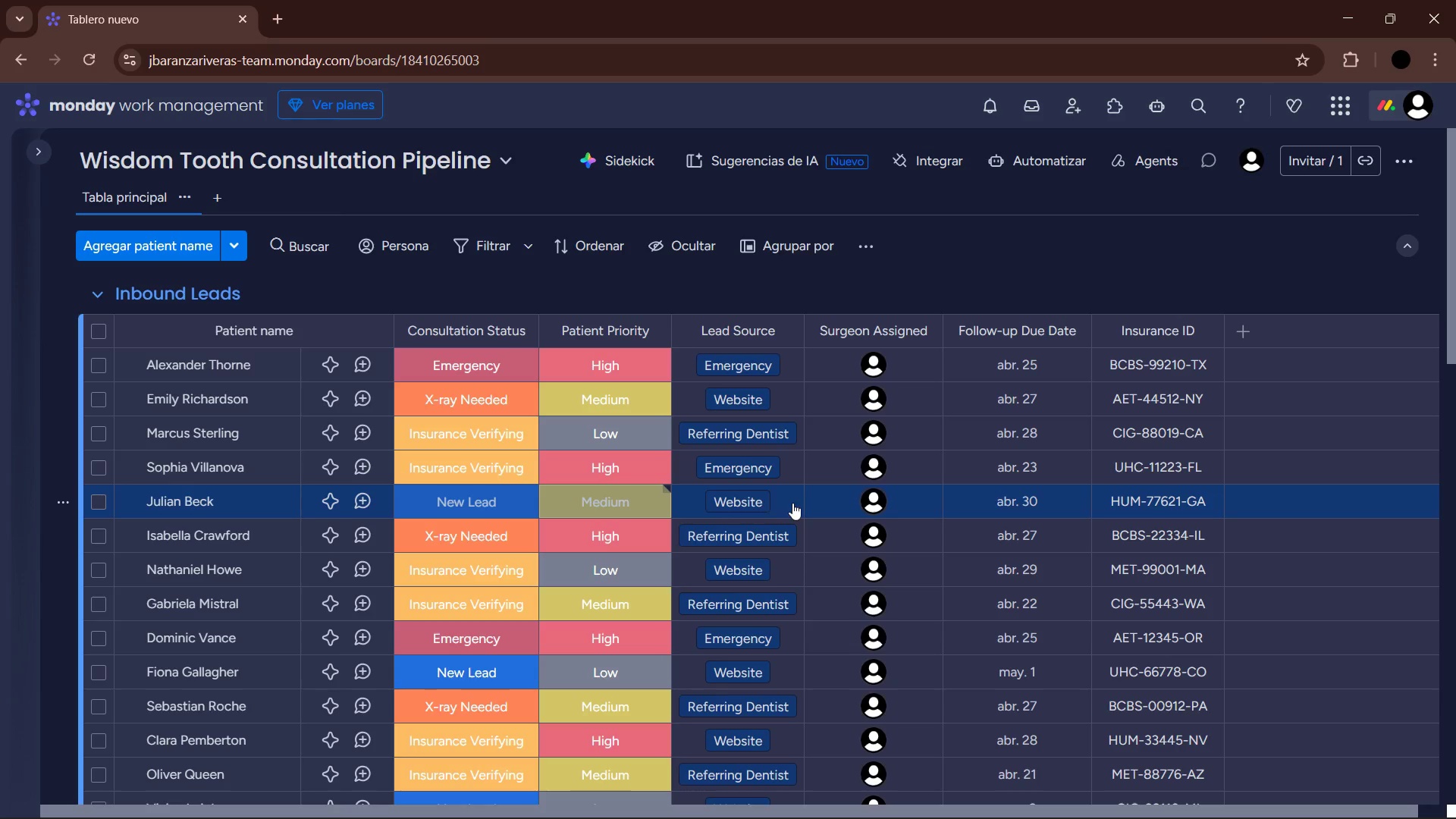 
left_click([593, 502])
 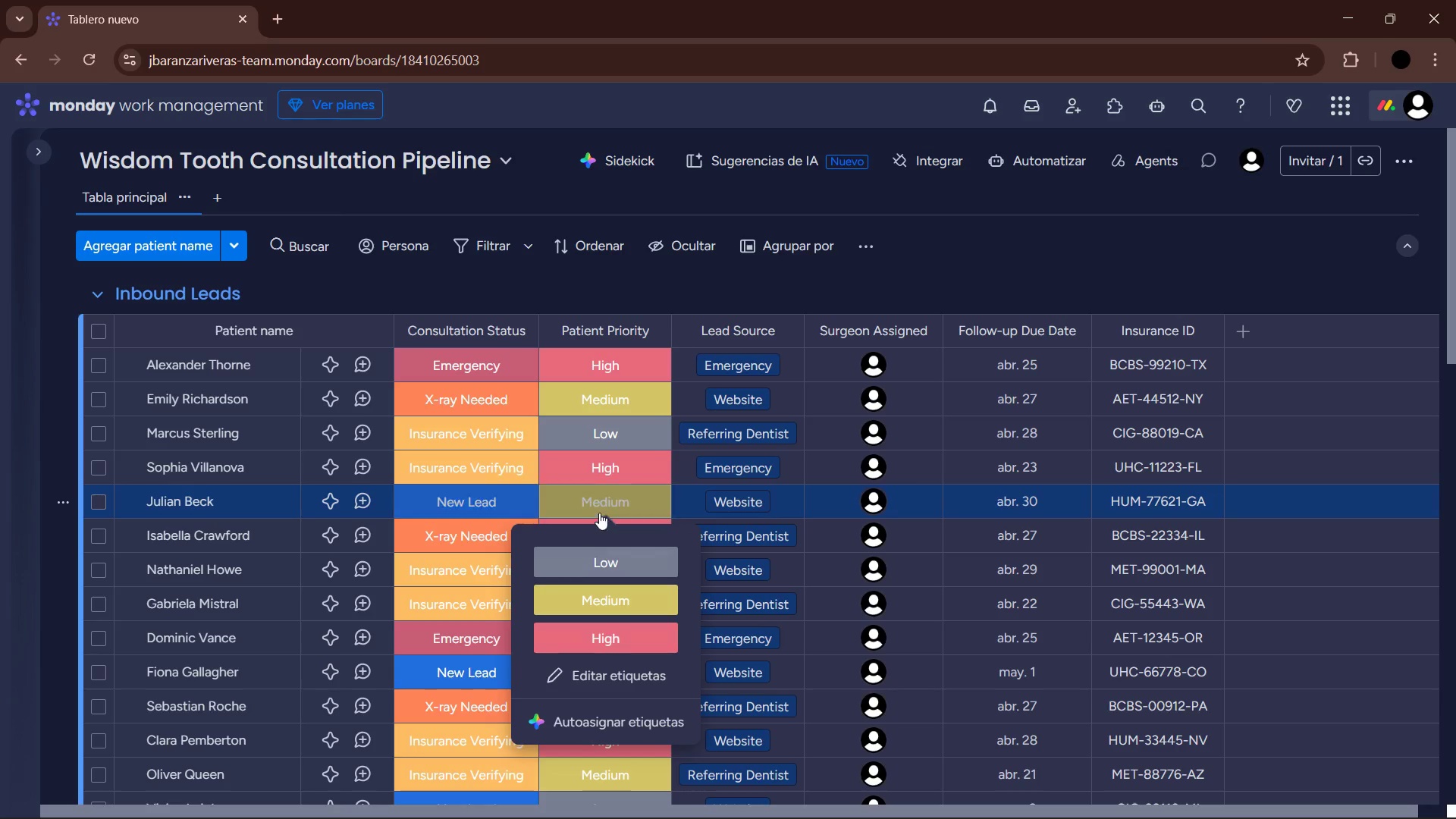 
double_click([588, 510])
 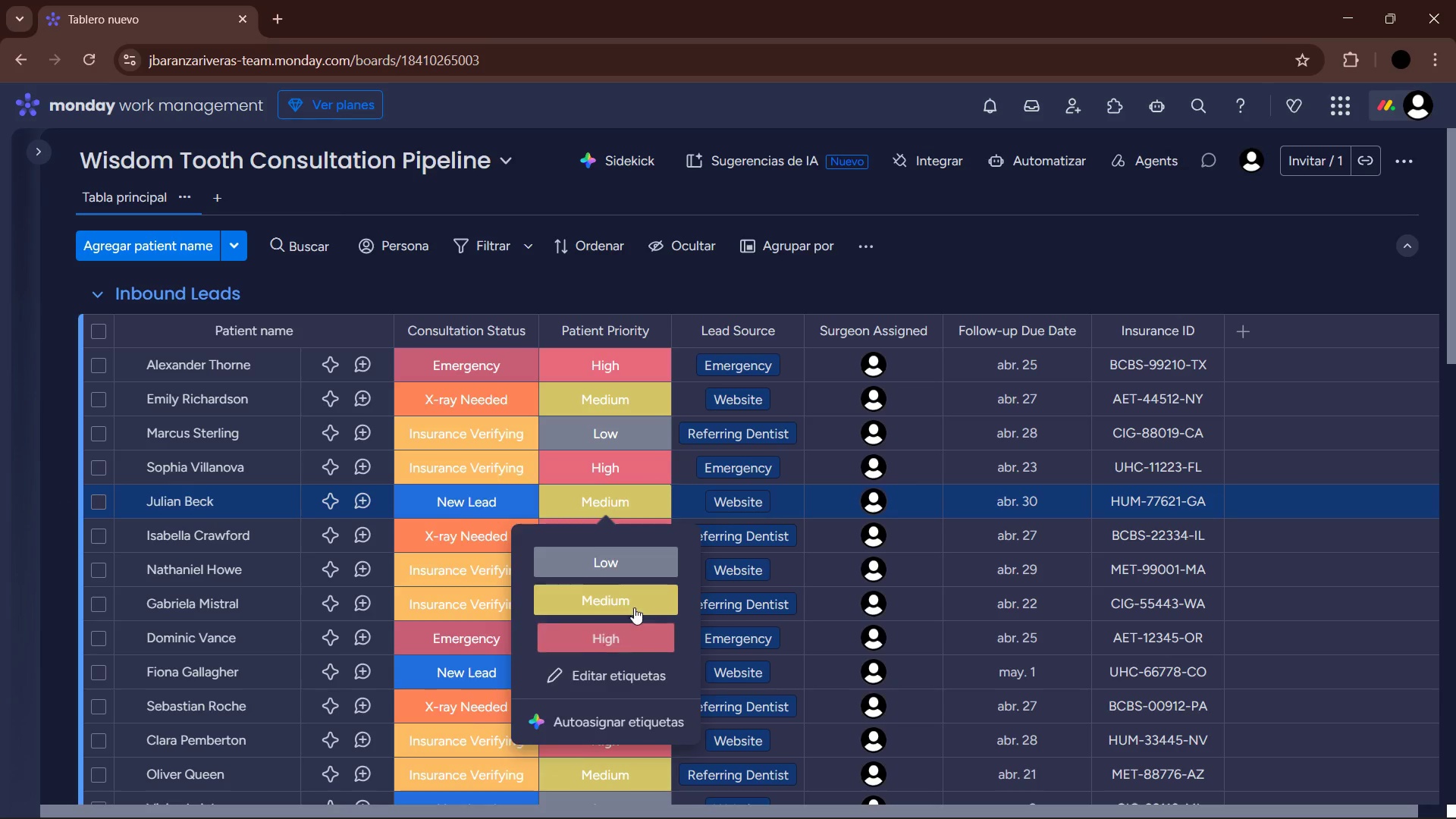 
double_click([500, 510])
 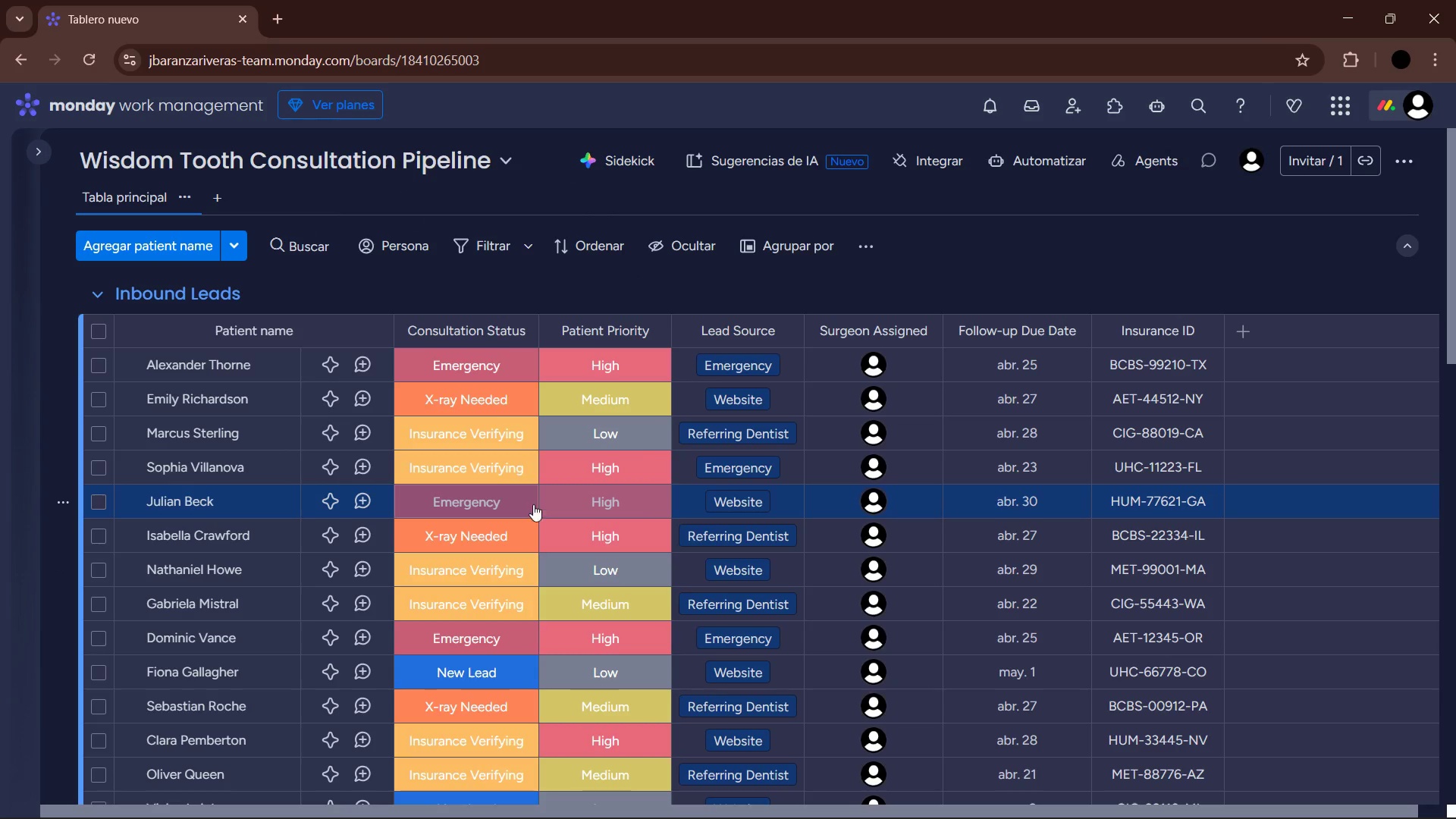 
left_click([721, 504])
 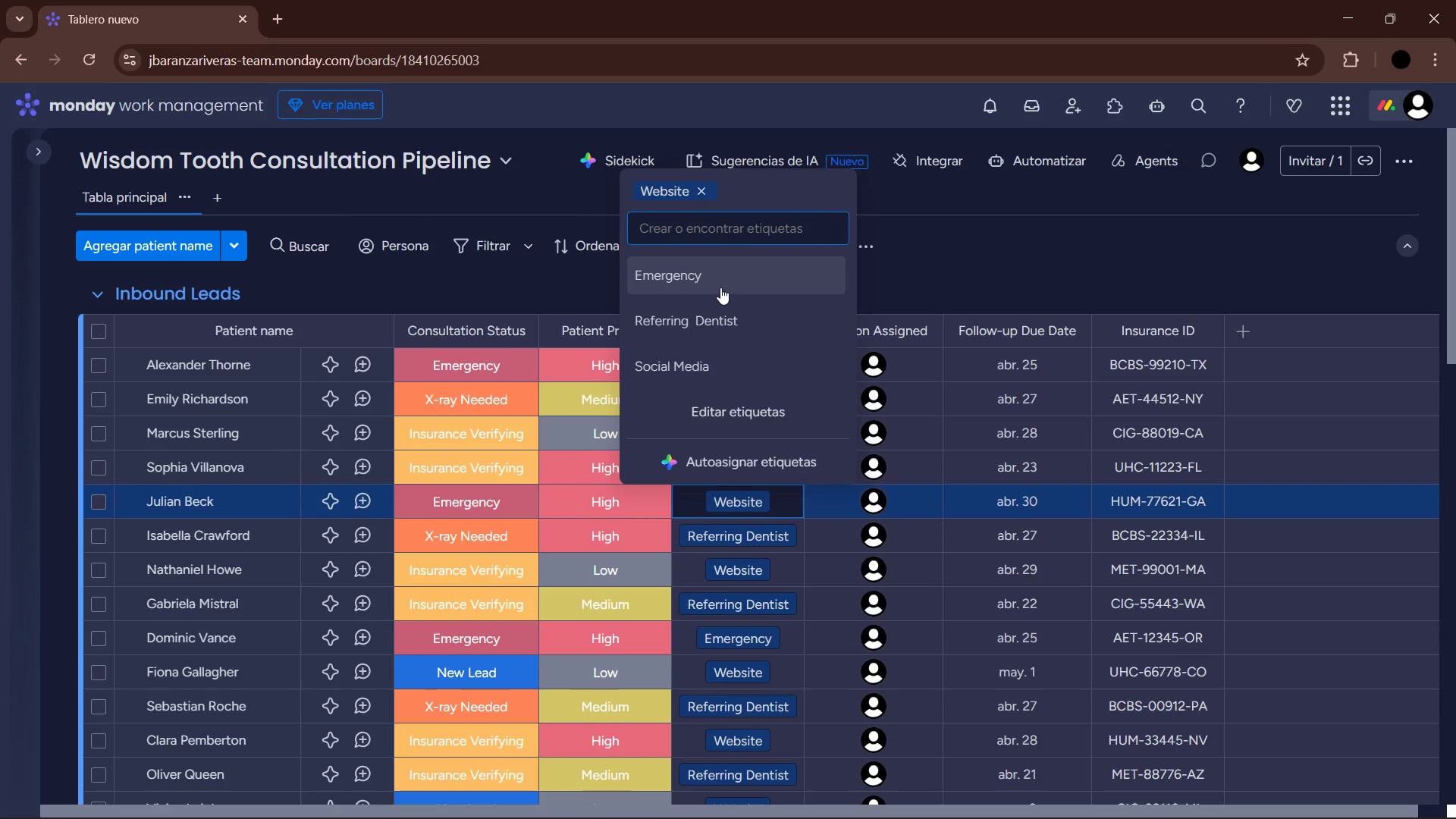 
left_click([703, 195])
 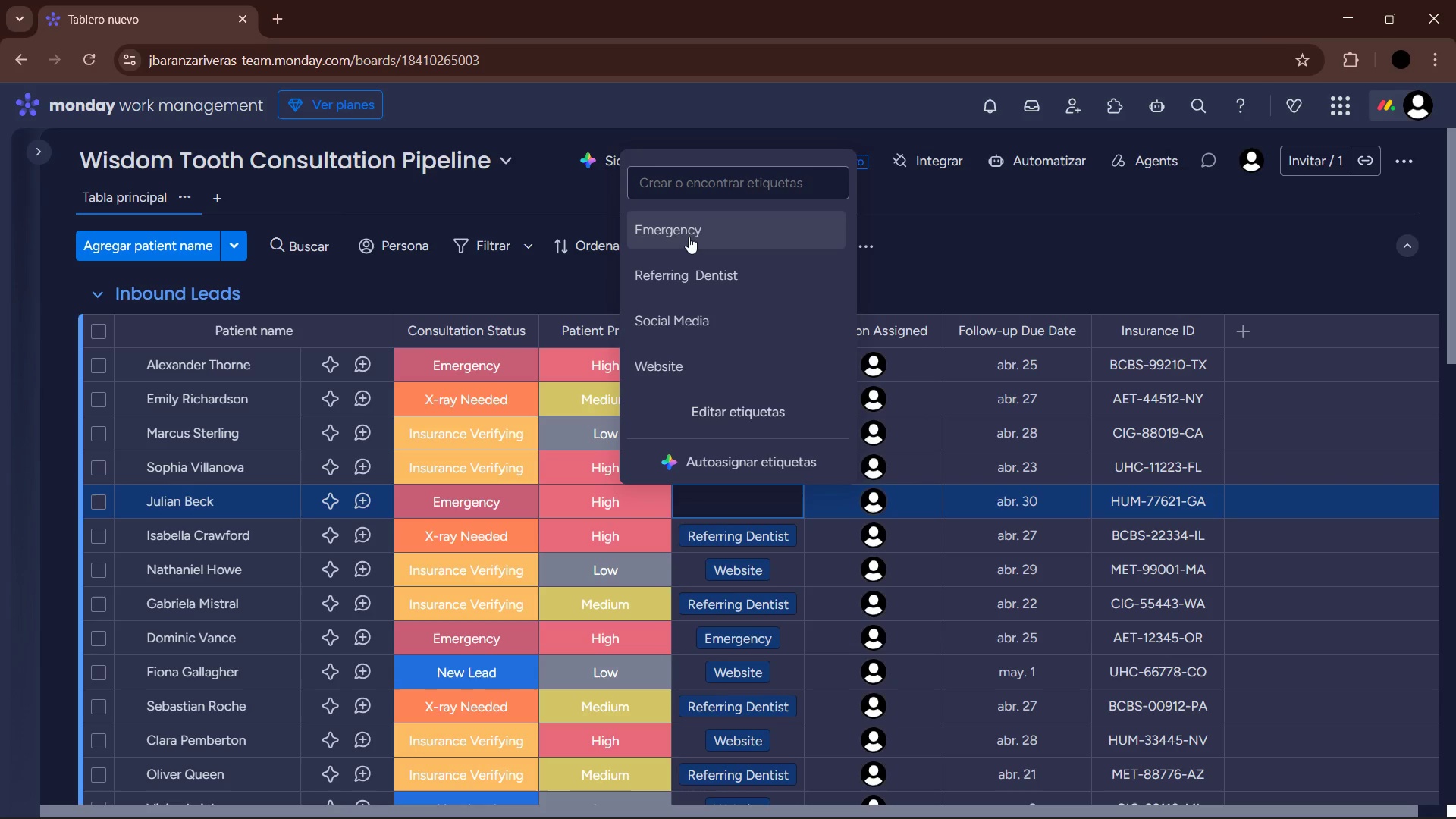 
left_click([689, 237])
 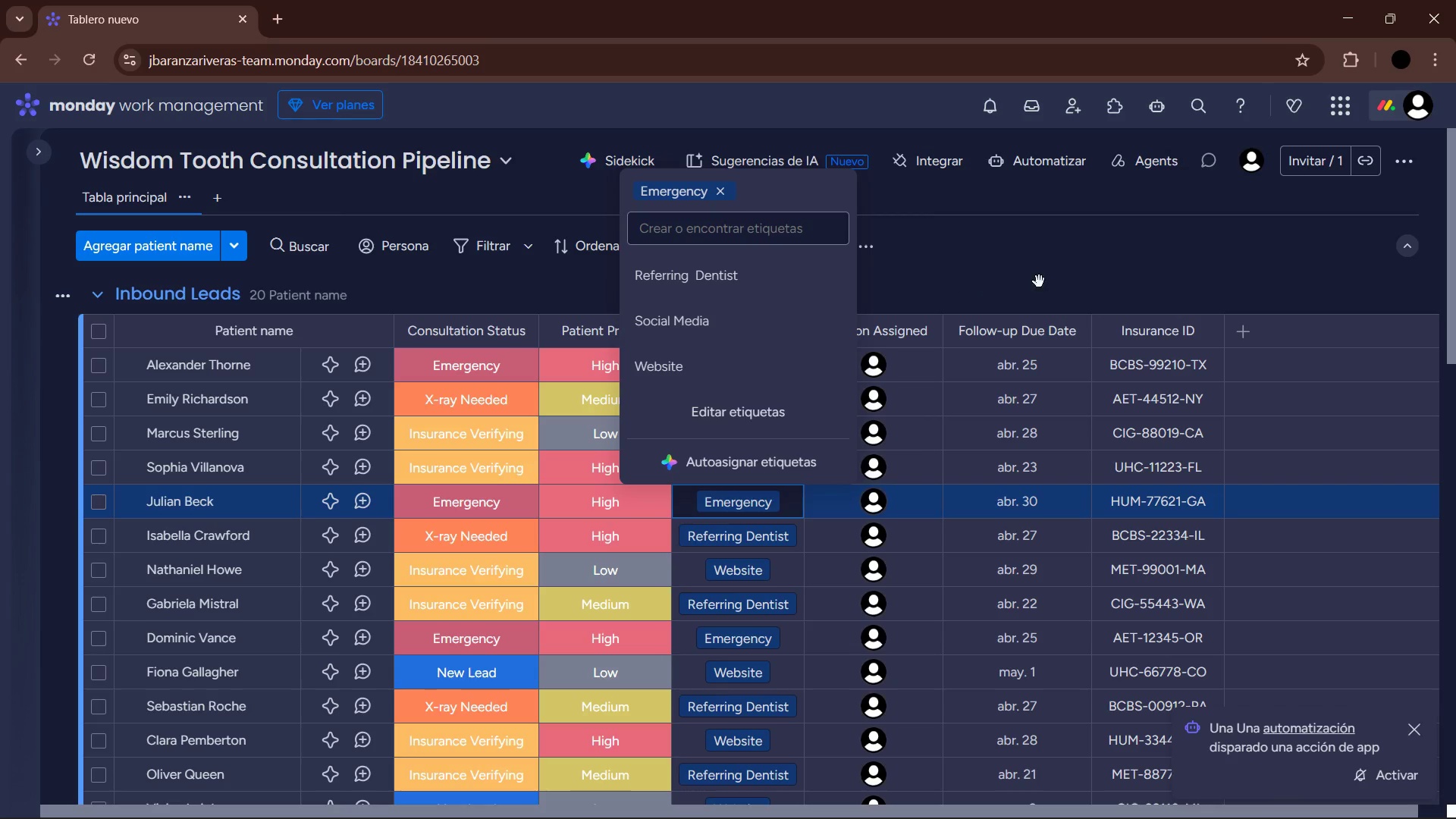 
left_click([1167, 266])
 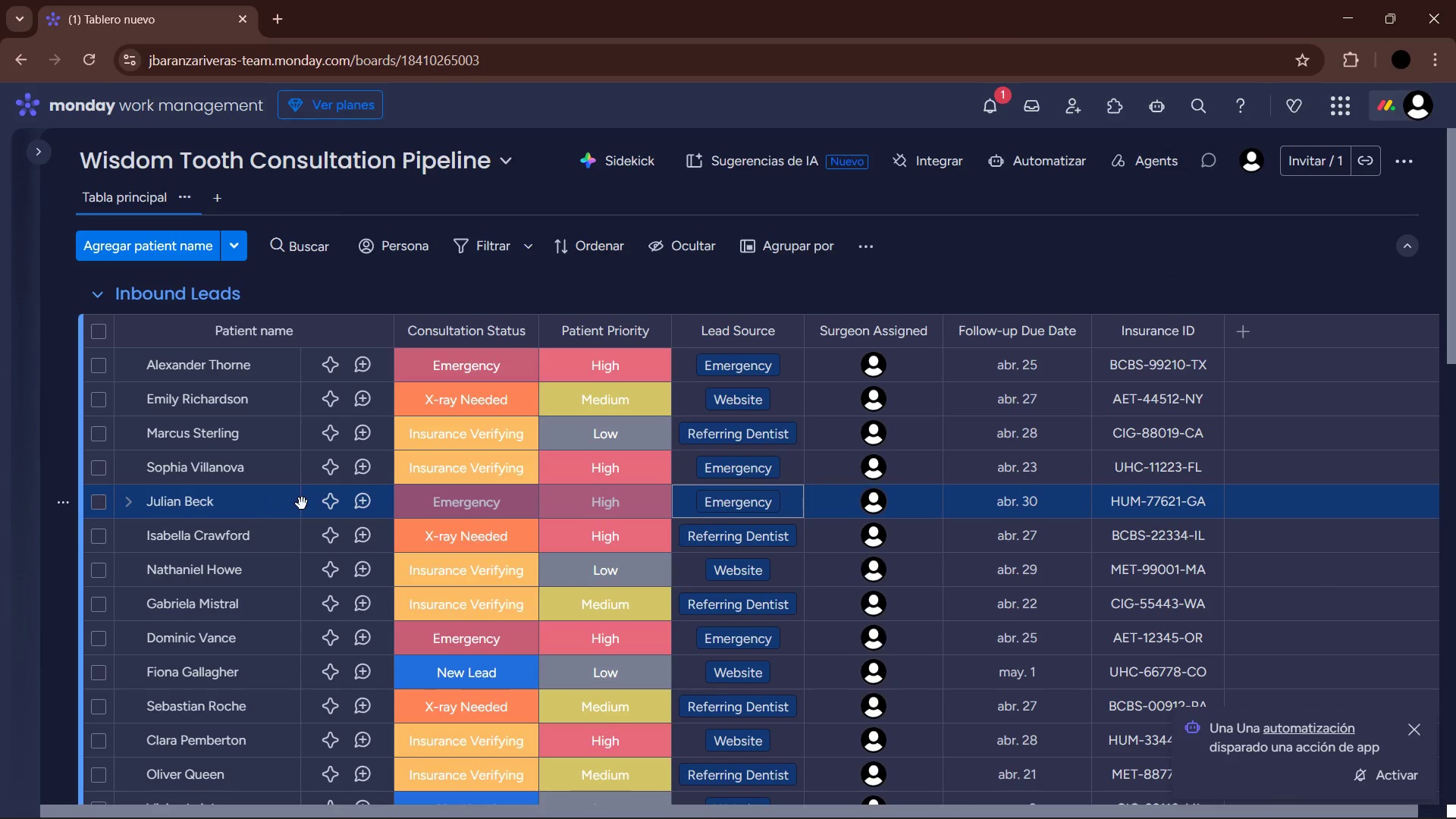 
scroll: coordinate [338, 504], scroll_direction: up, amount: 2.0
 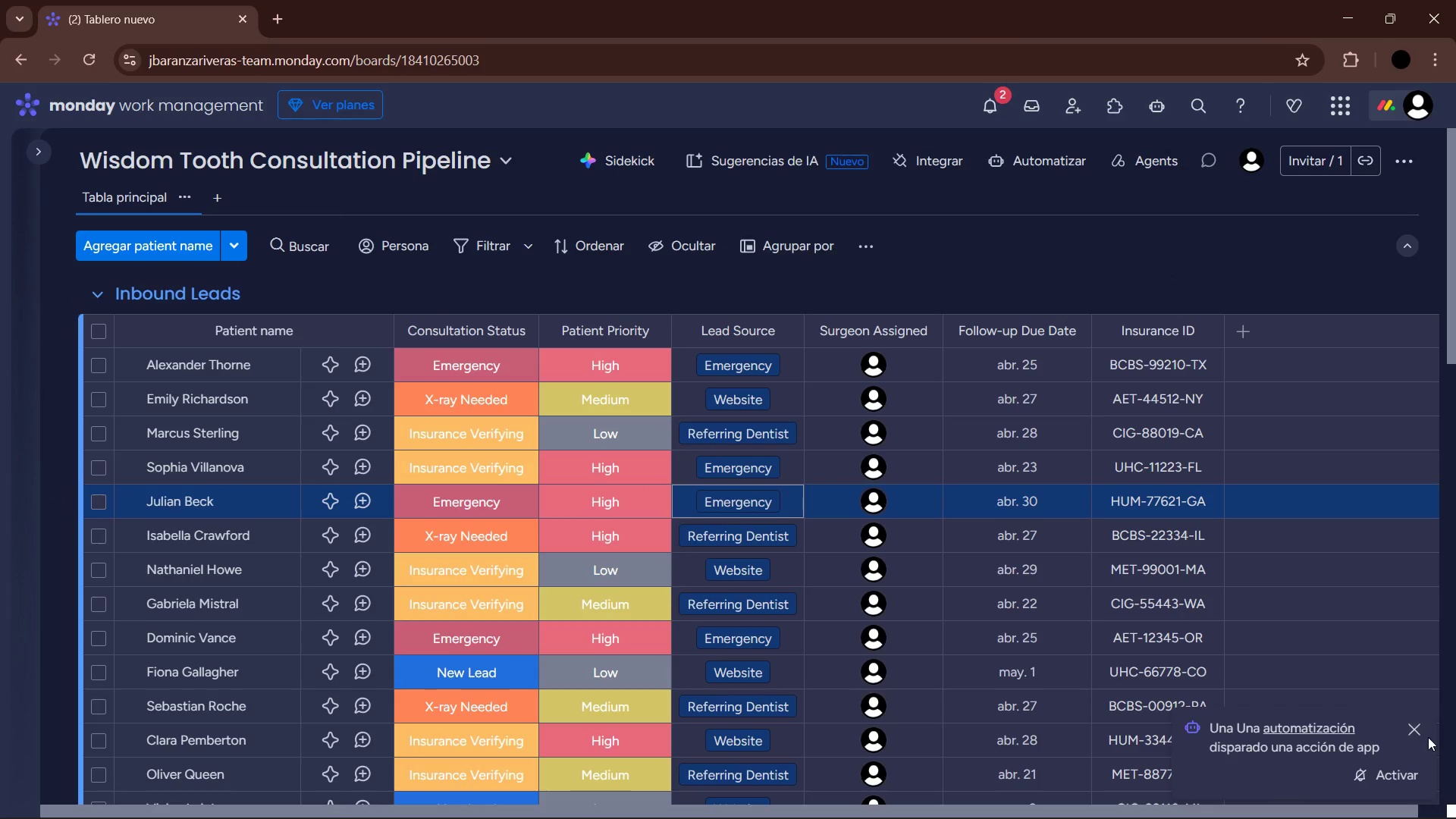 
left_click([1420, 726])
 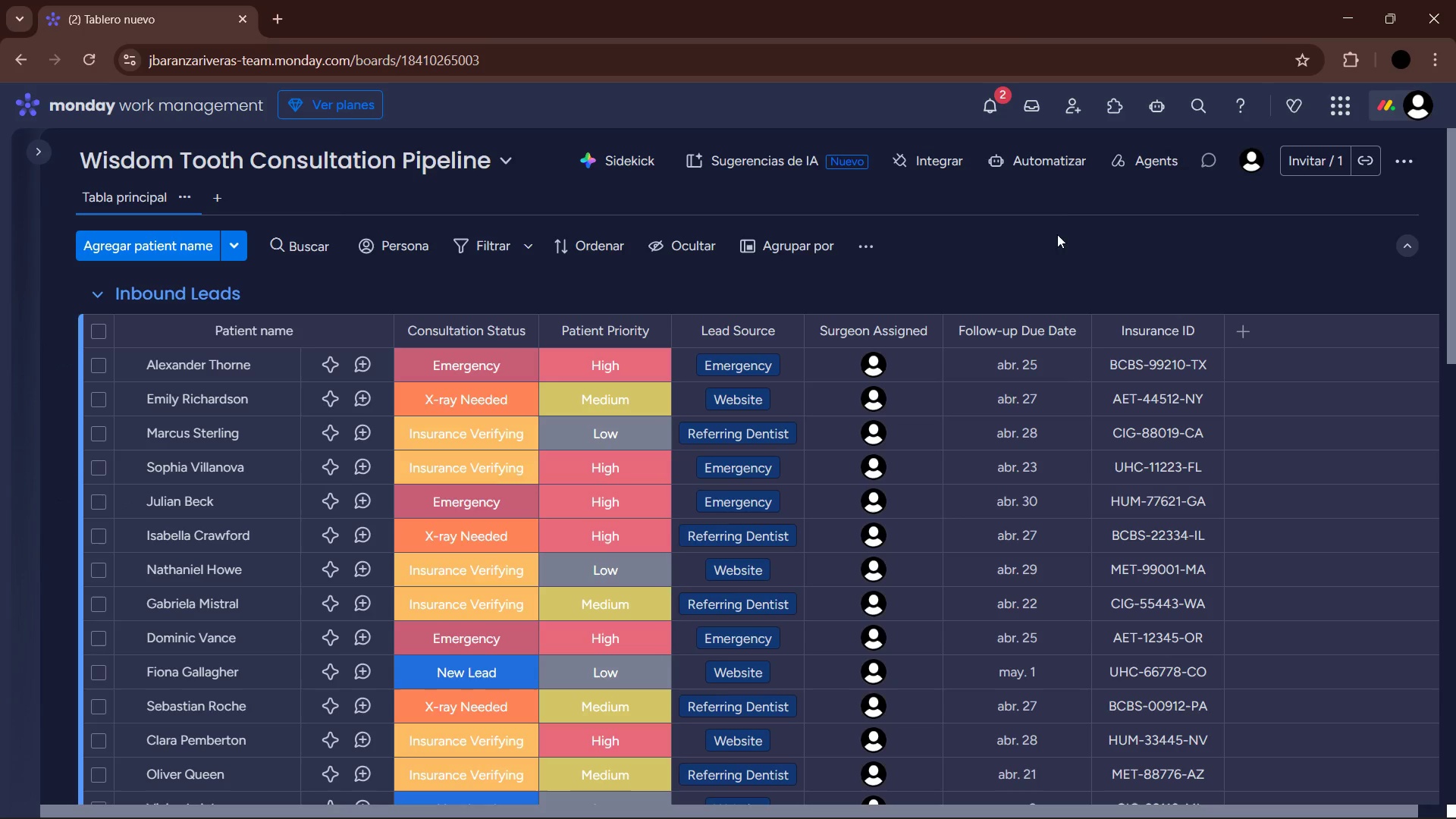 
left_click([1002, 111])
 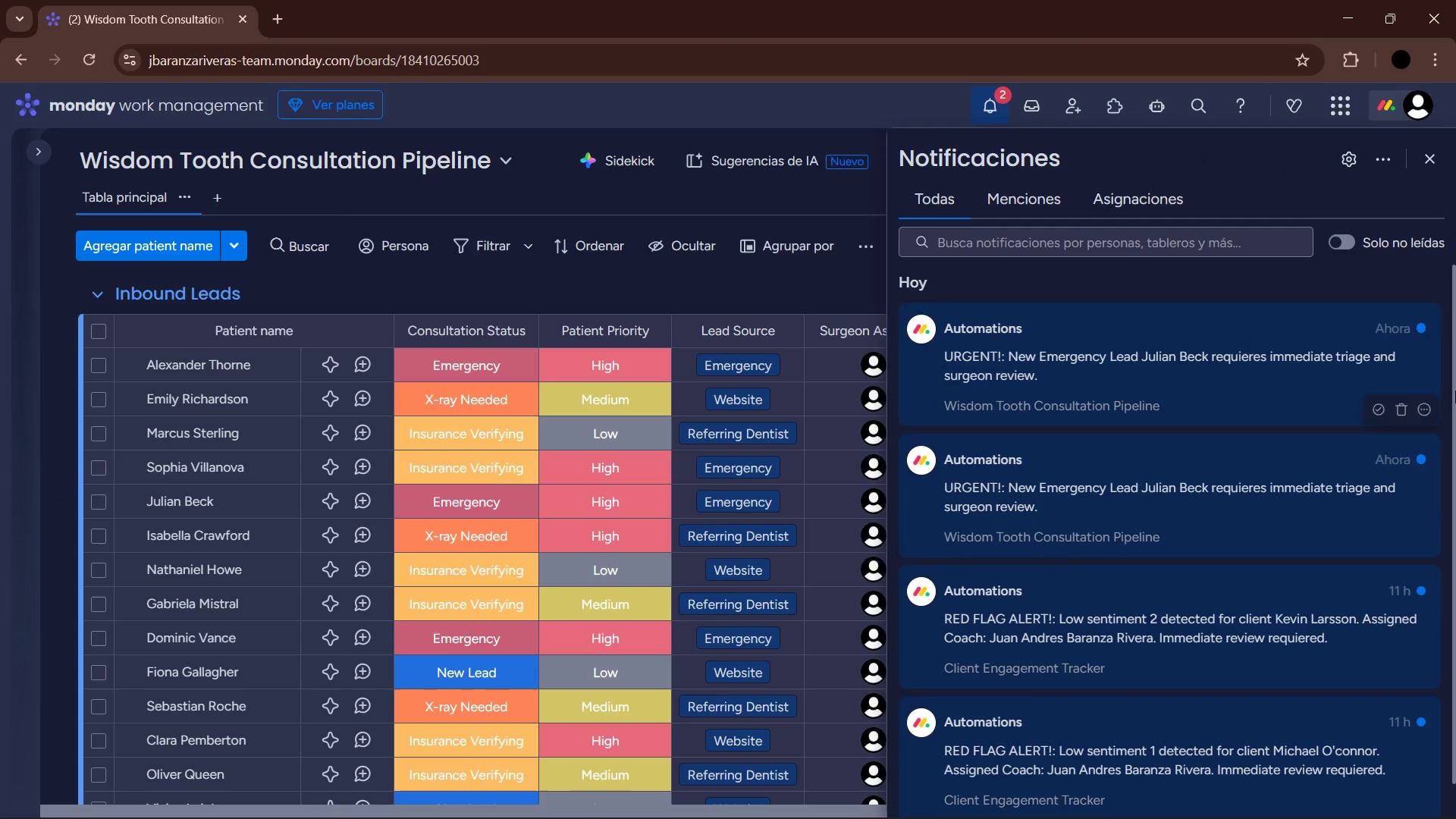 
mouse_move([1374, 540])
 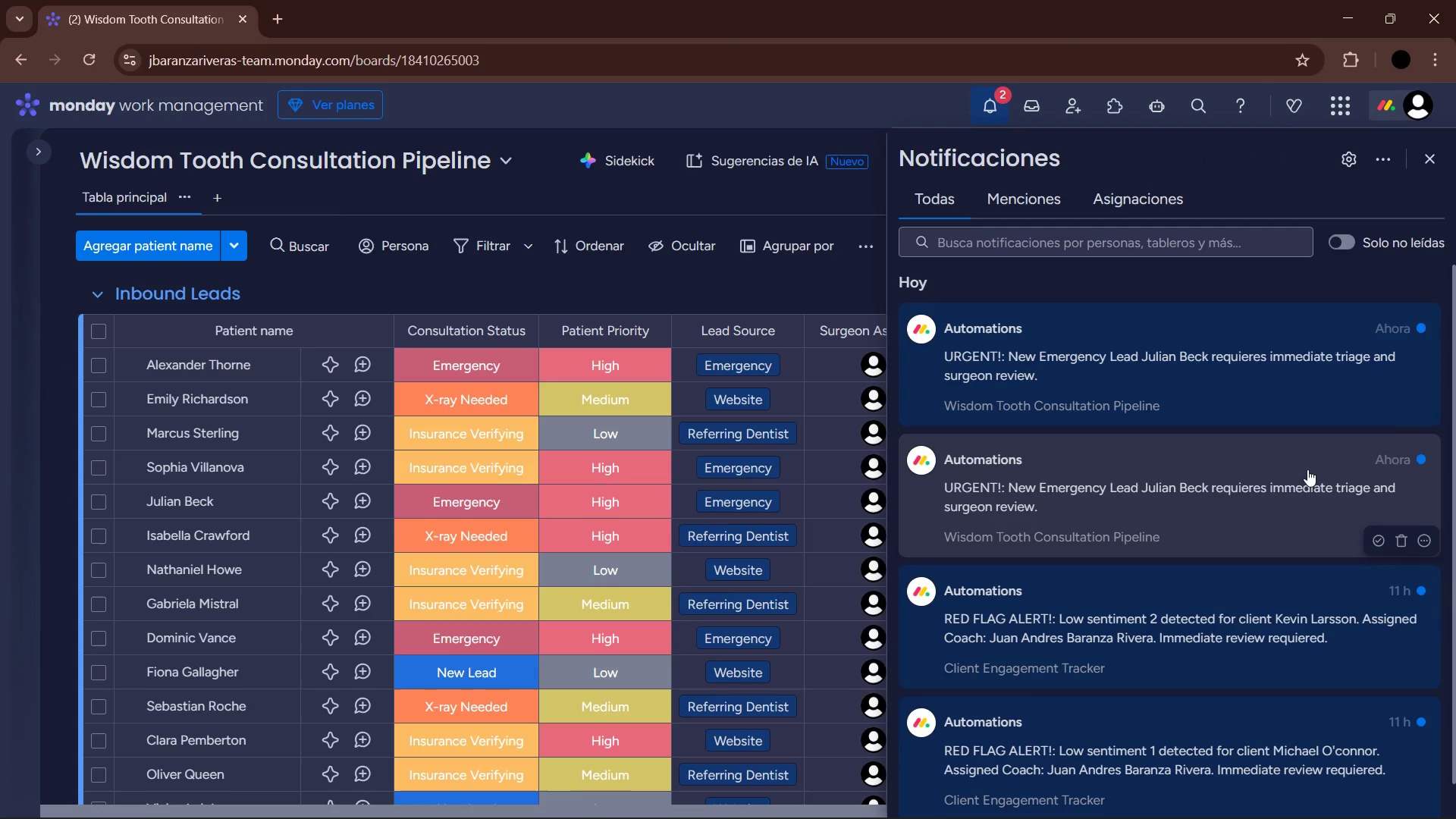 
wait(5.8)
 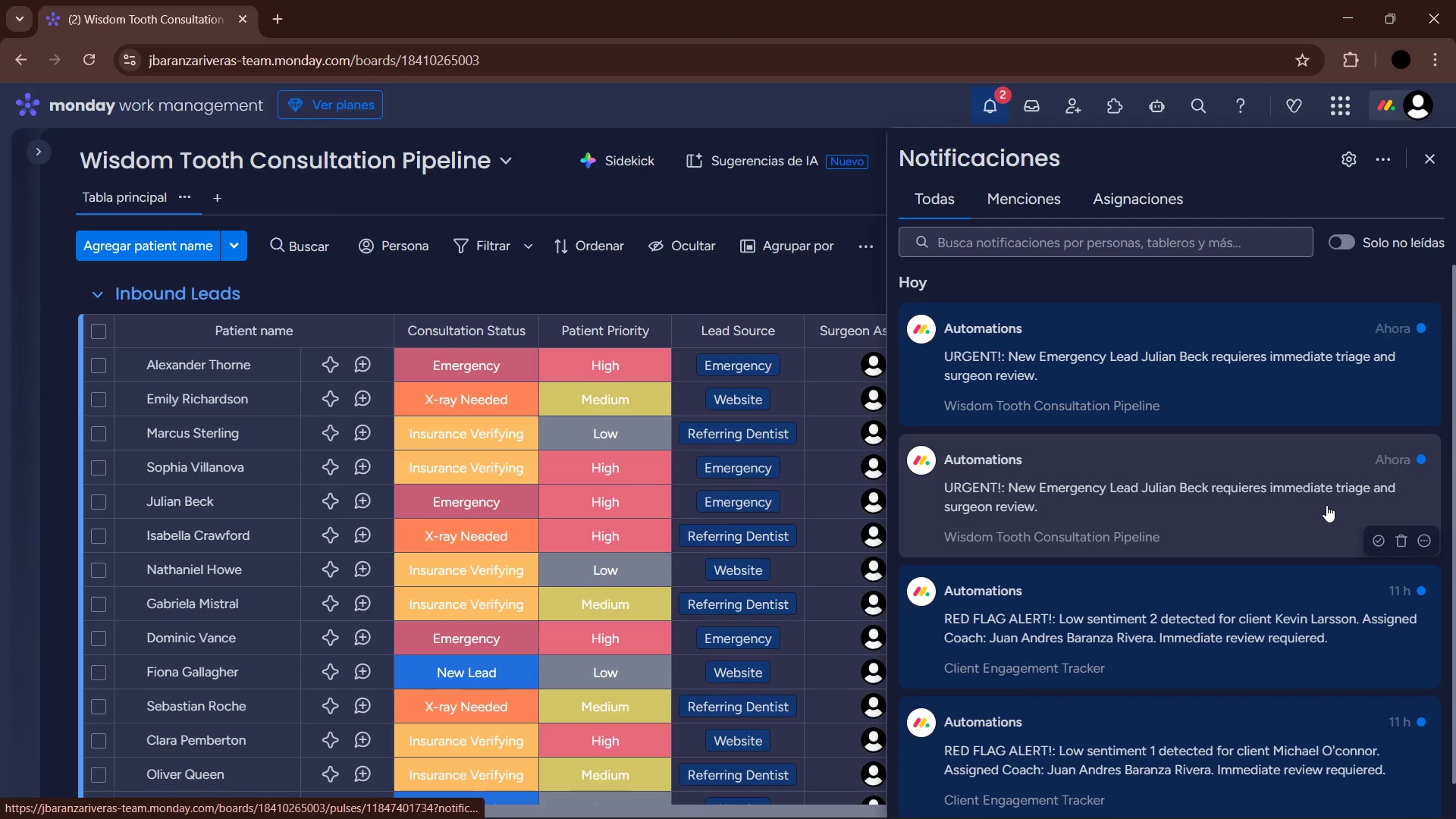 
left_click([1406, 542])
 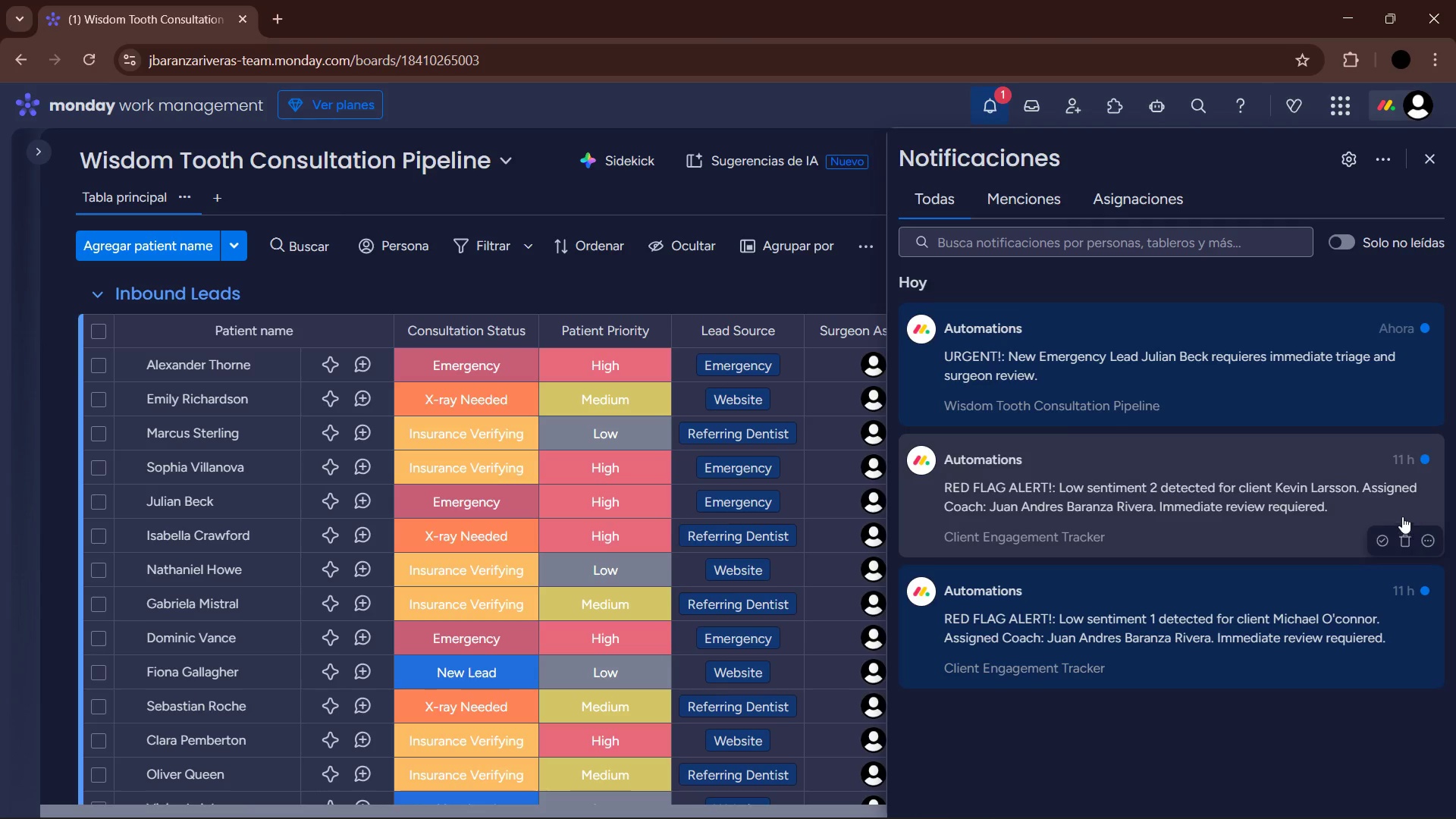 
left_click([1407, 541])
 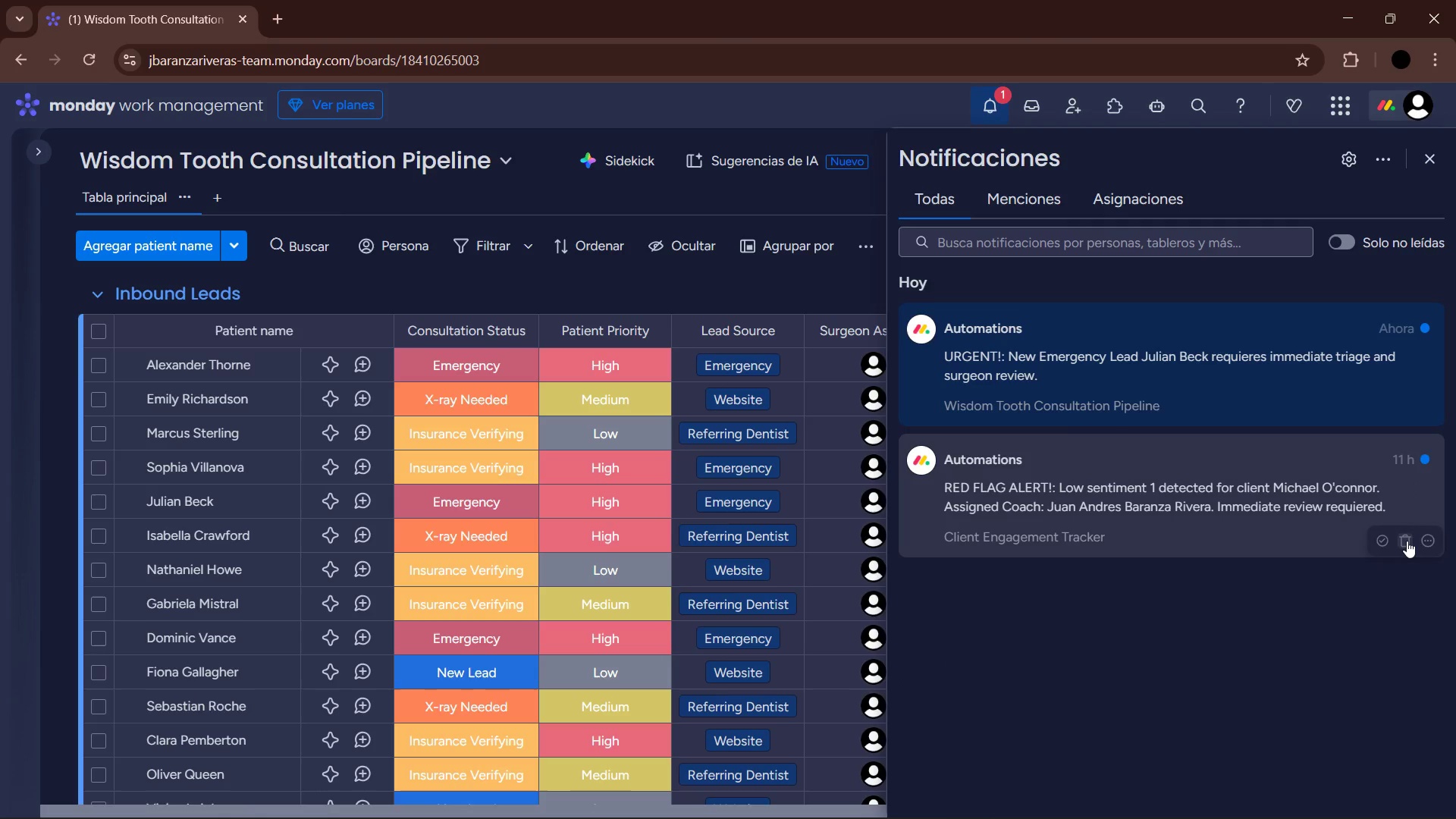 
left_click([1407, 541])
 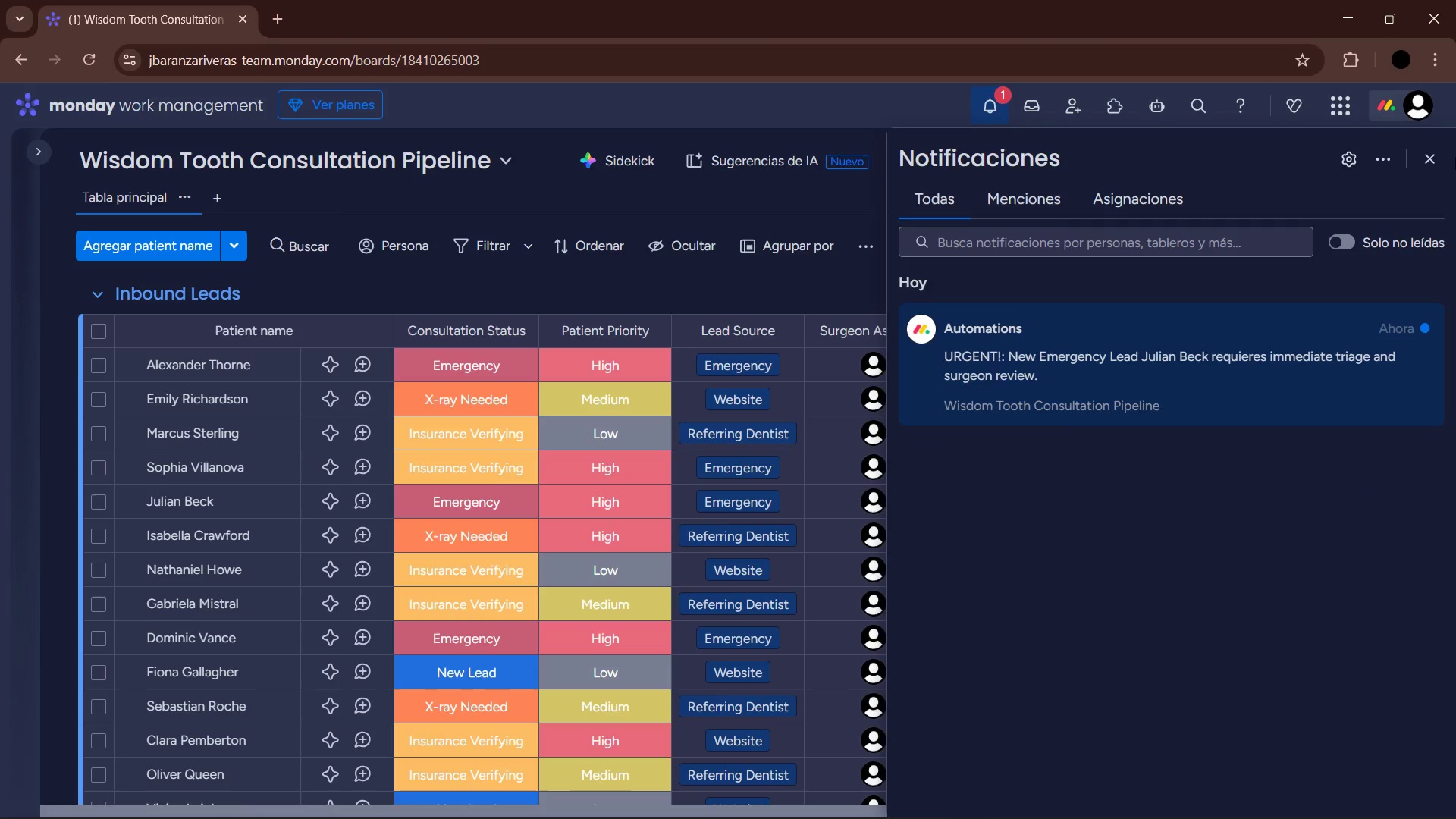 
left_click([1430, 156])
 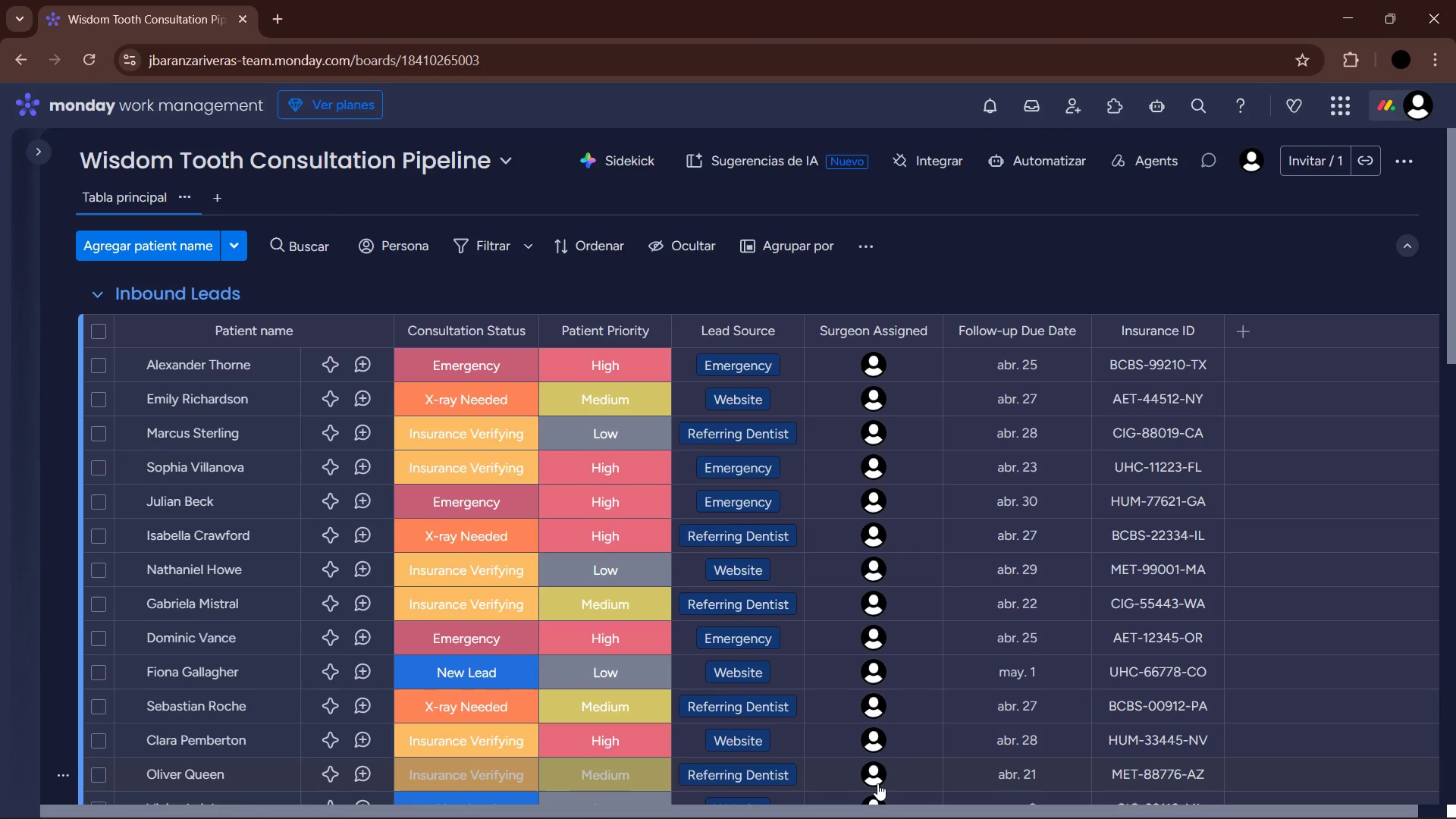 
left_click([926, 807])